 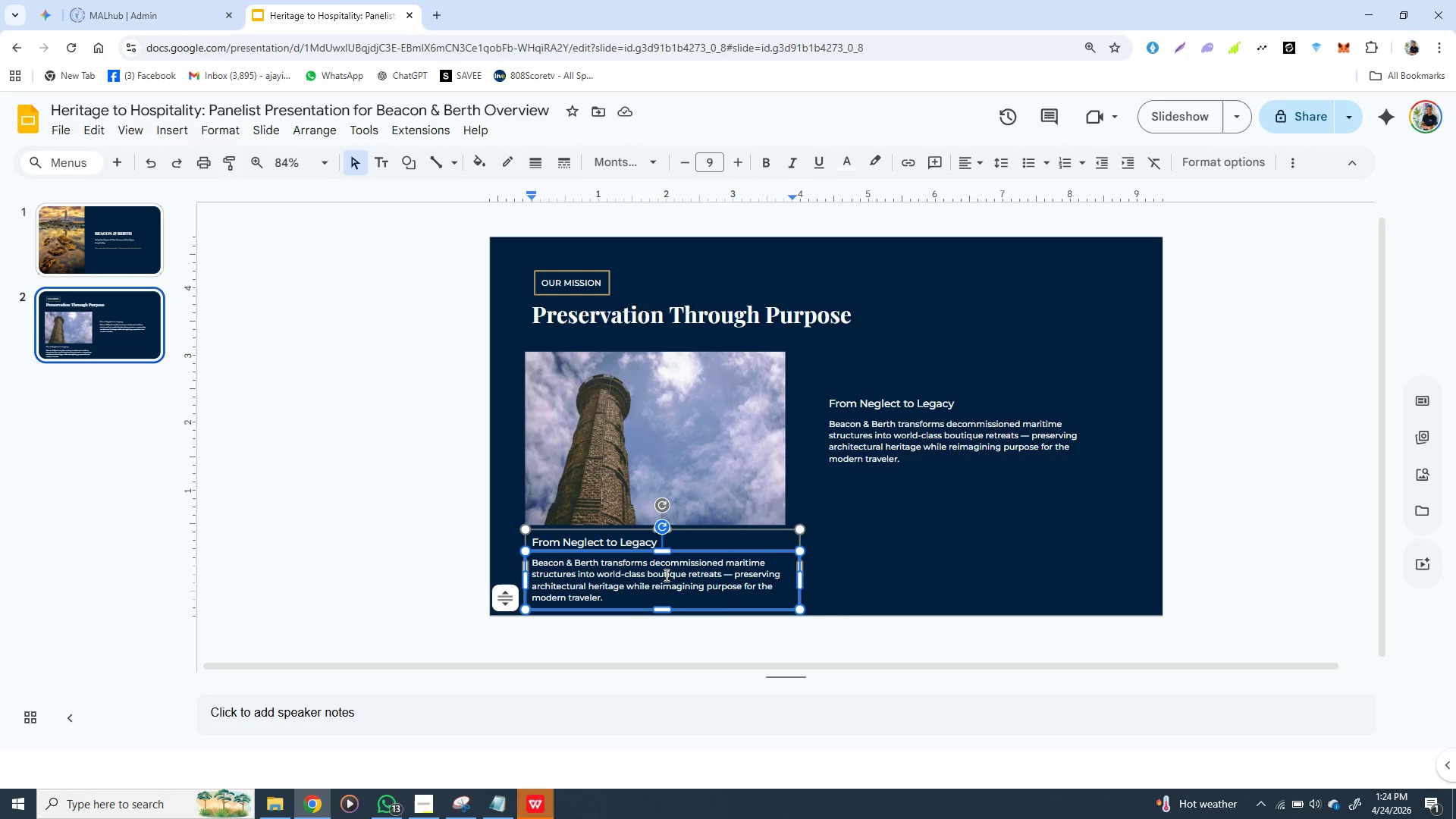 
left_click([495, 804])
 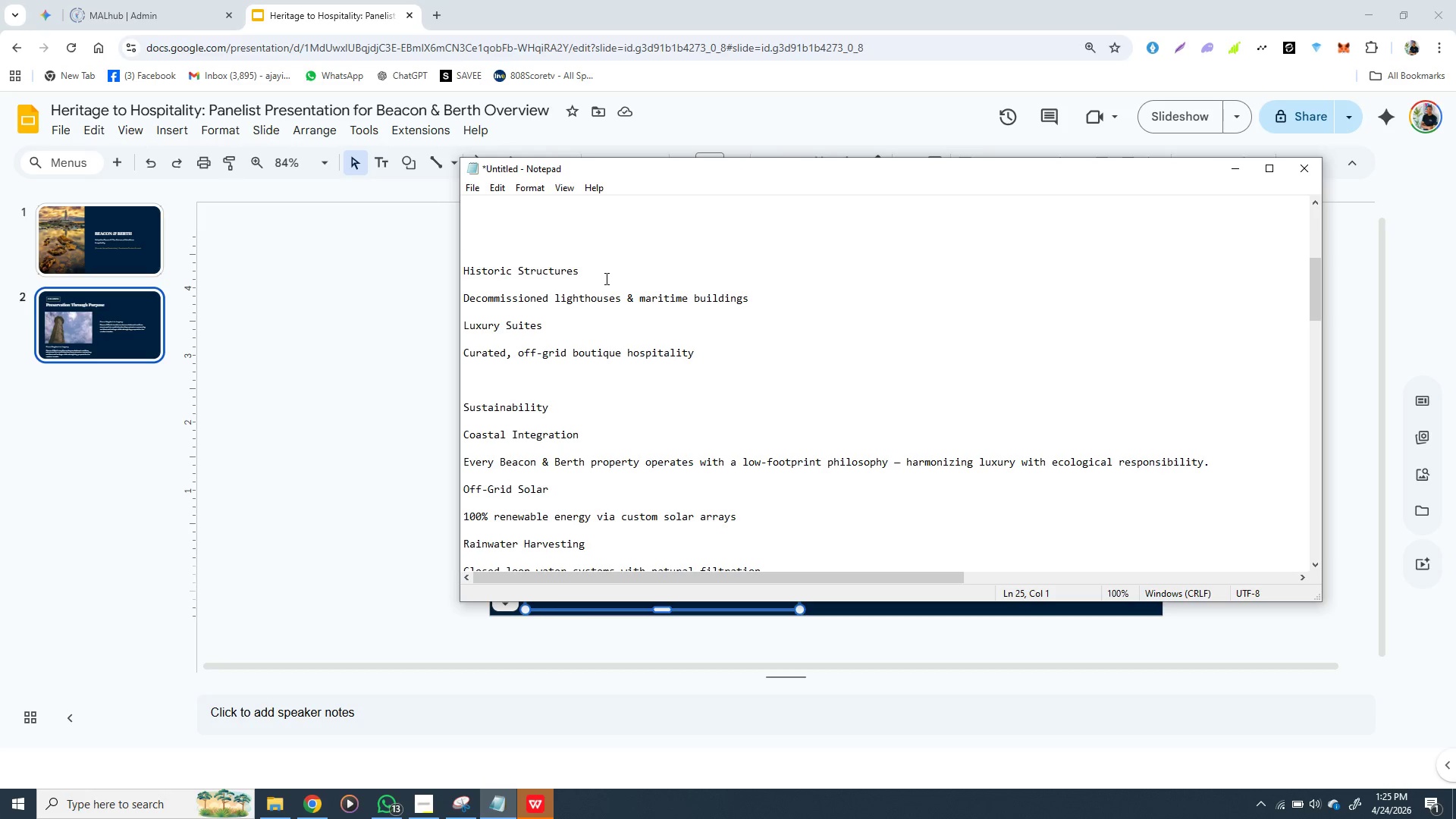 
wait(8.84)
 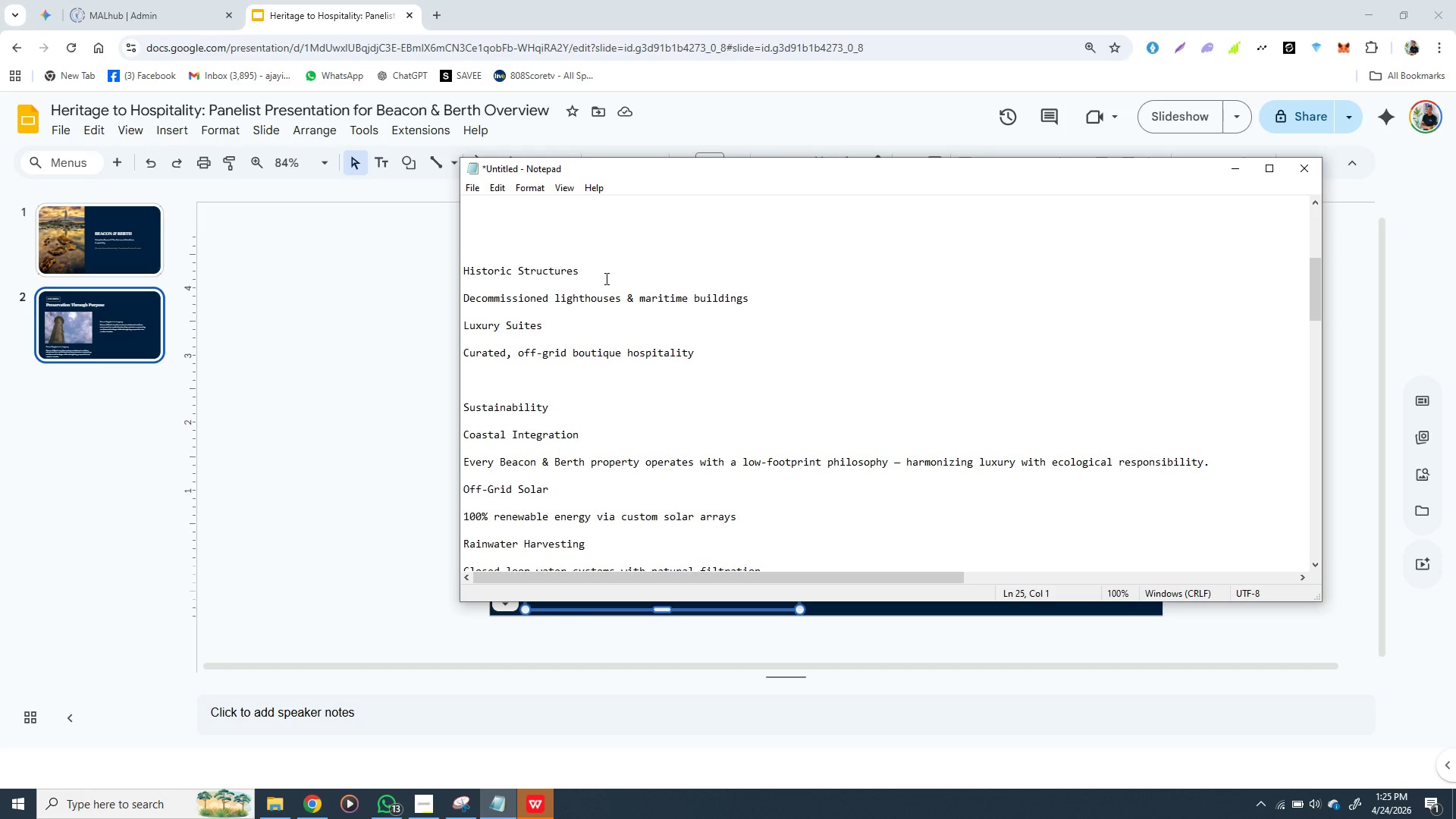 
left_click_drag(start_coordinate=[604, 278], to_coordinate=[463, 268])
 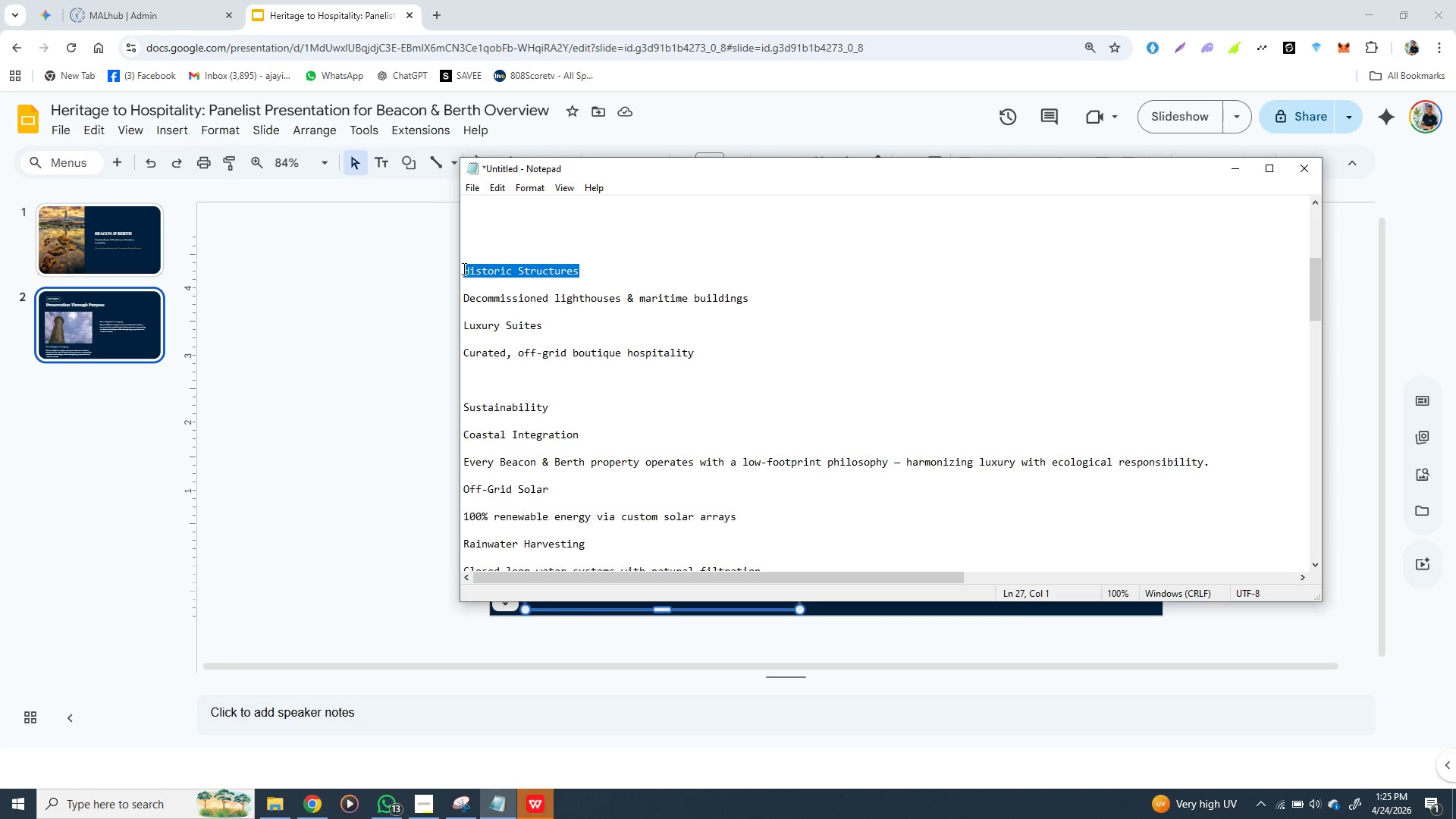 
hold_key(key=ControlLeft, duration=1.51)
 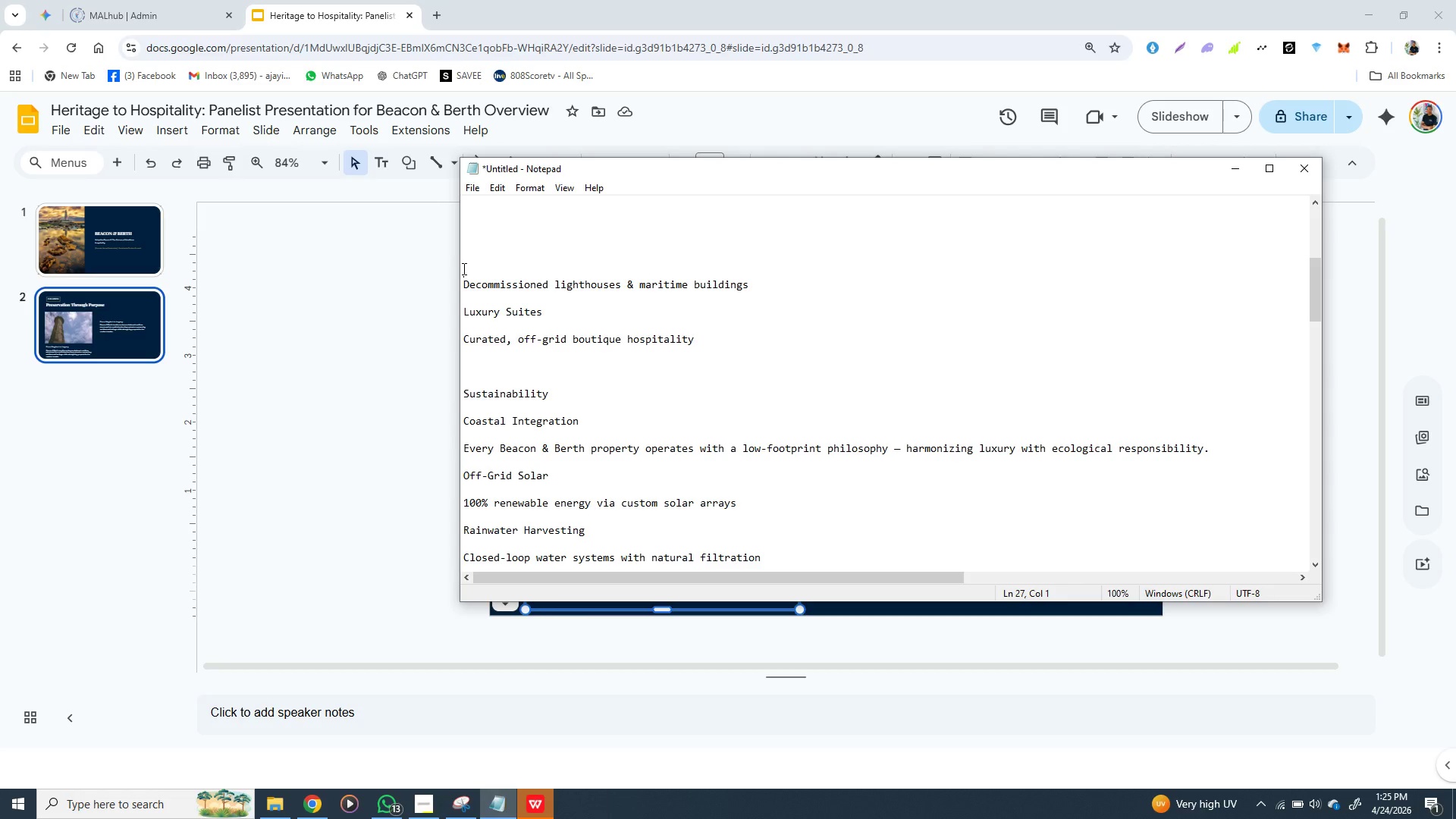 
key(Control+X)
 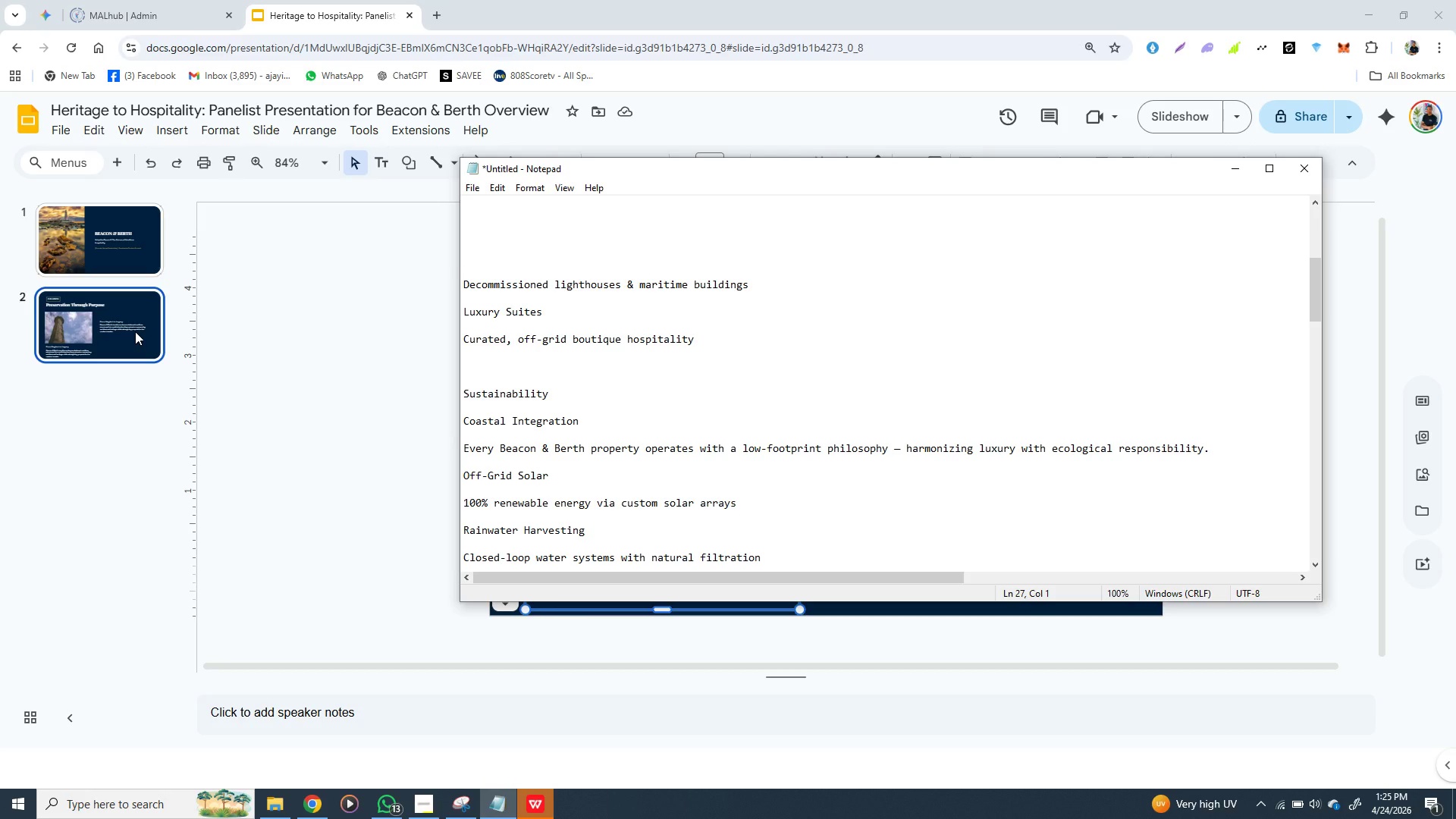 
left_click([135, 331])
 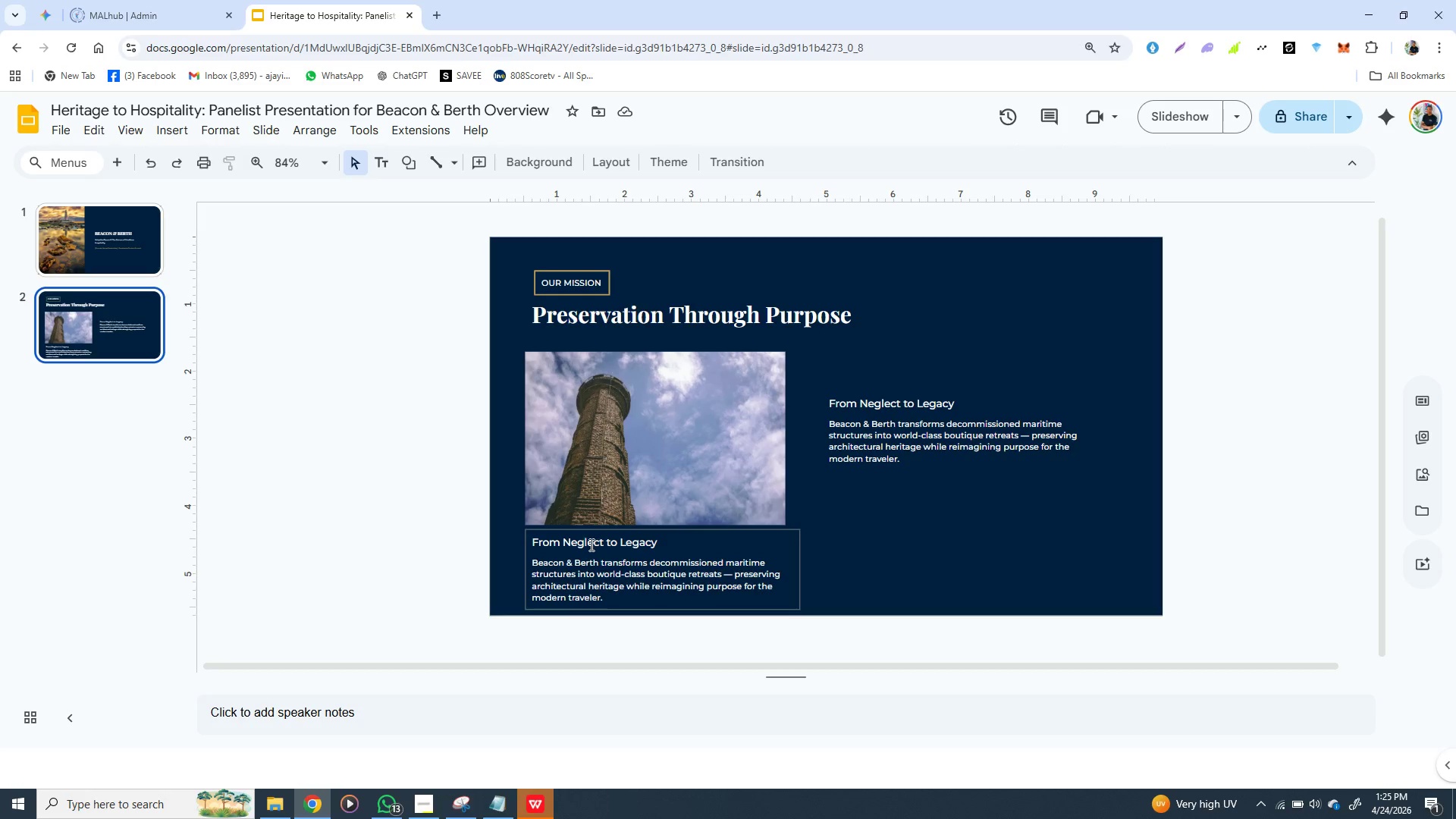 
double_click([587, 544])
 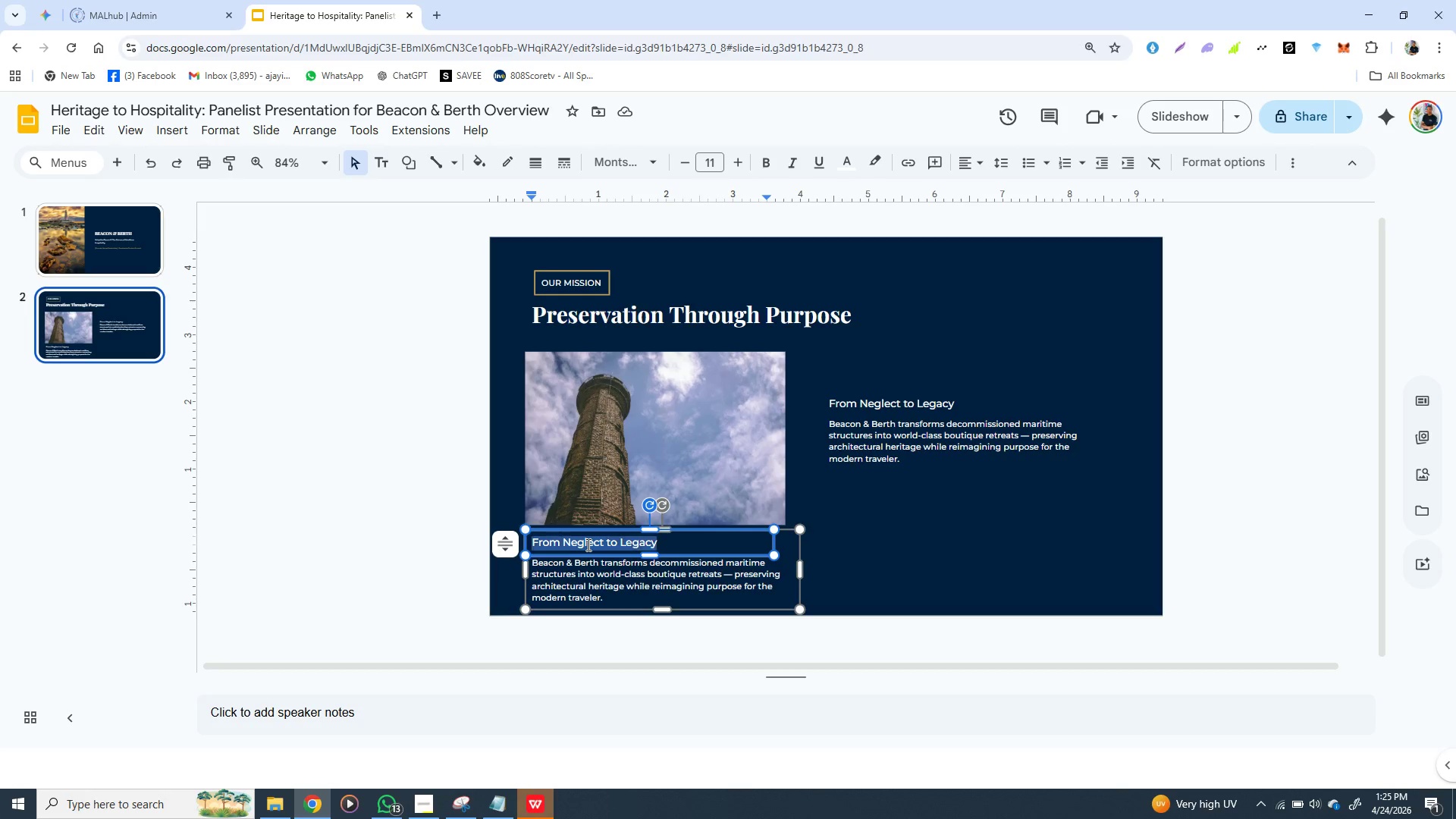 
triple_click([587, 544])
 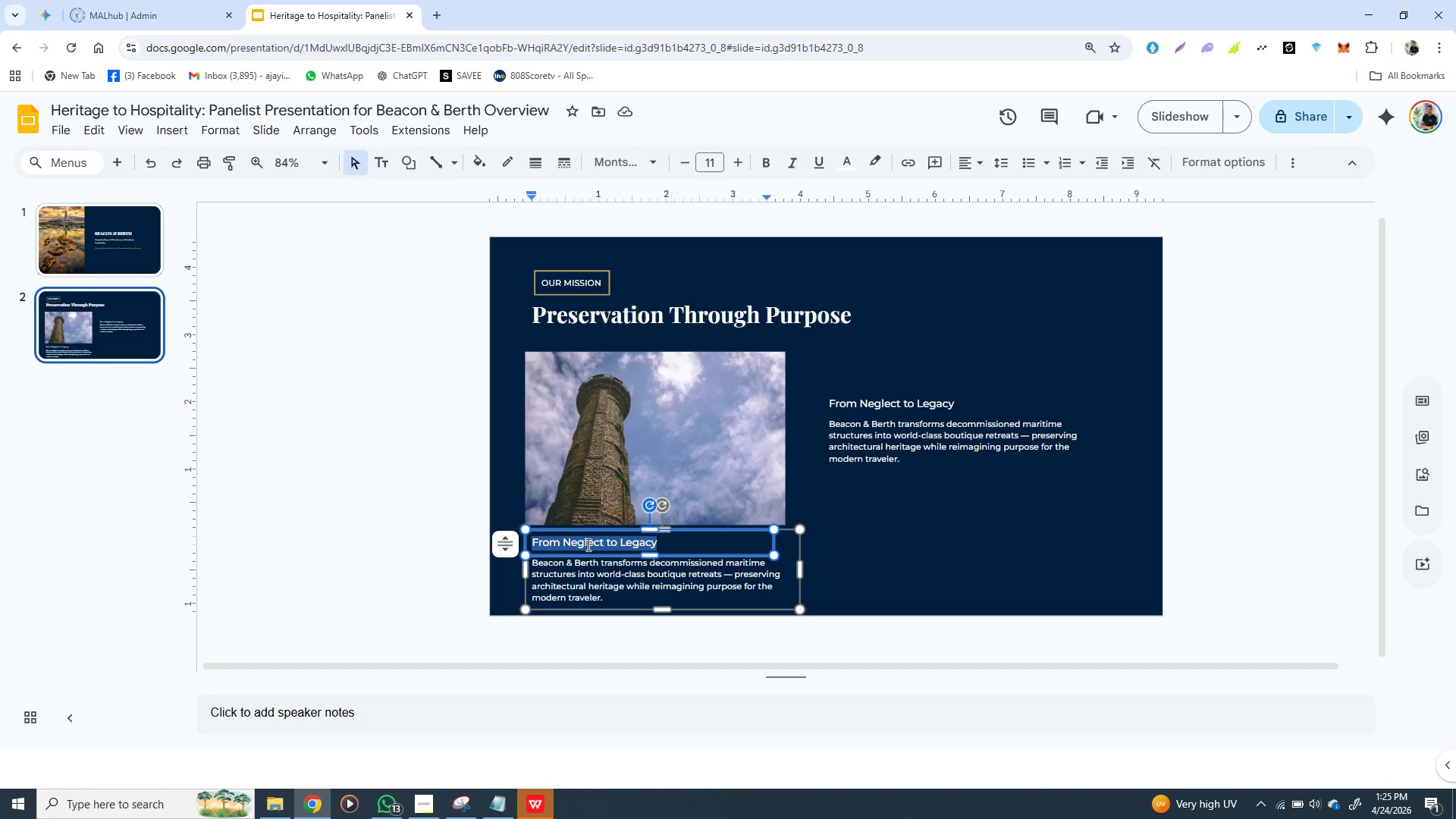 
key(Control+V)
 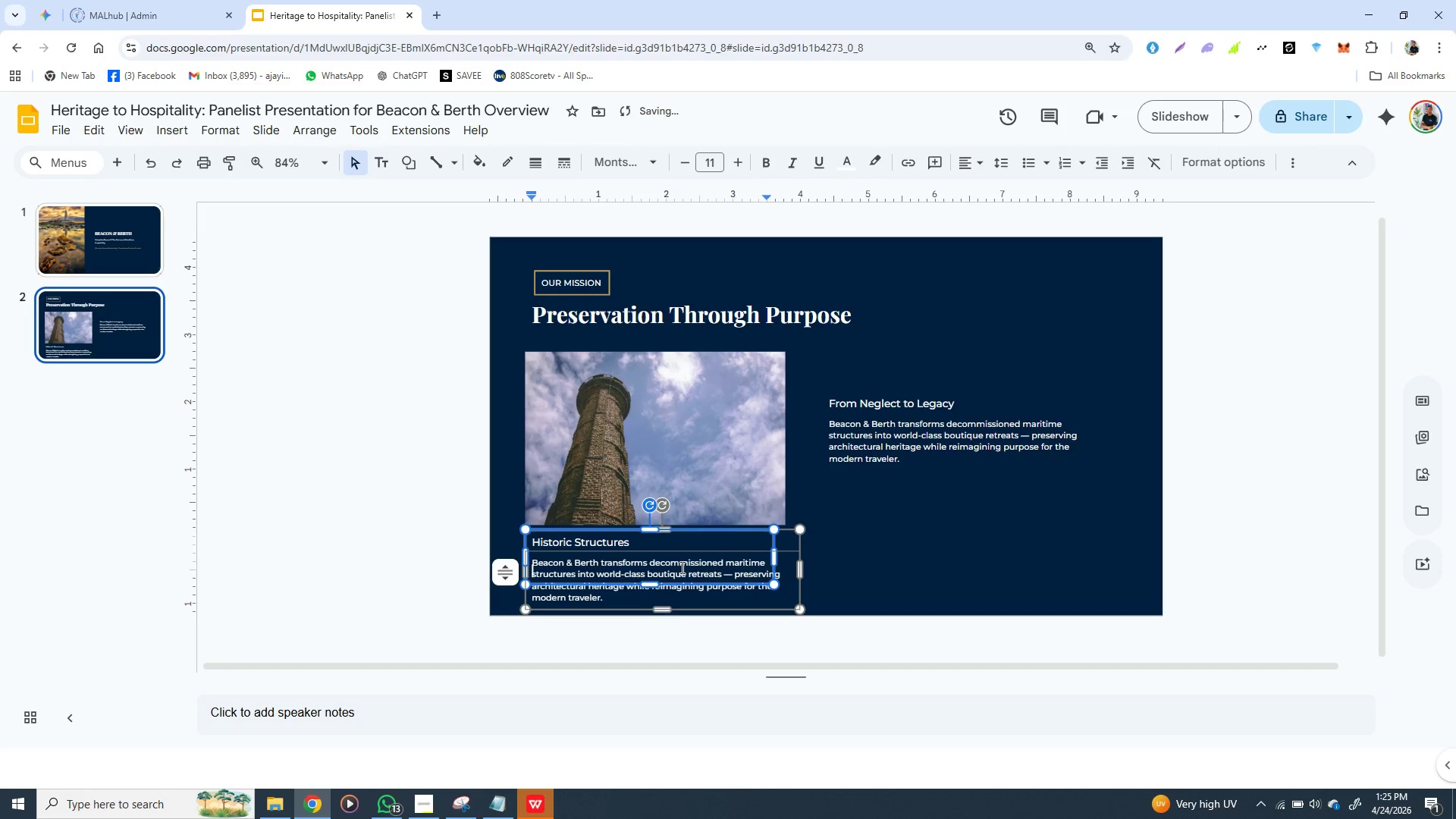 
key(Backspace)
 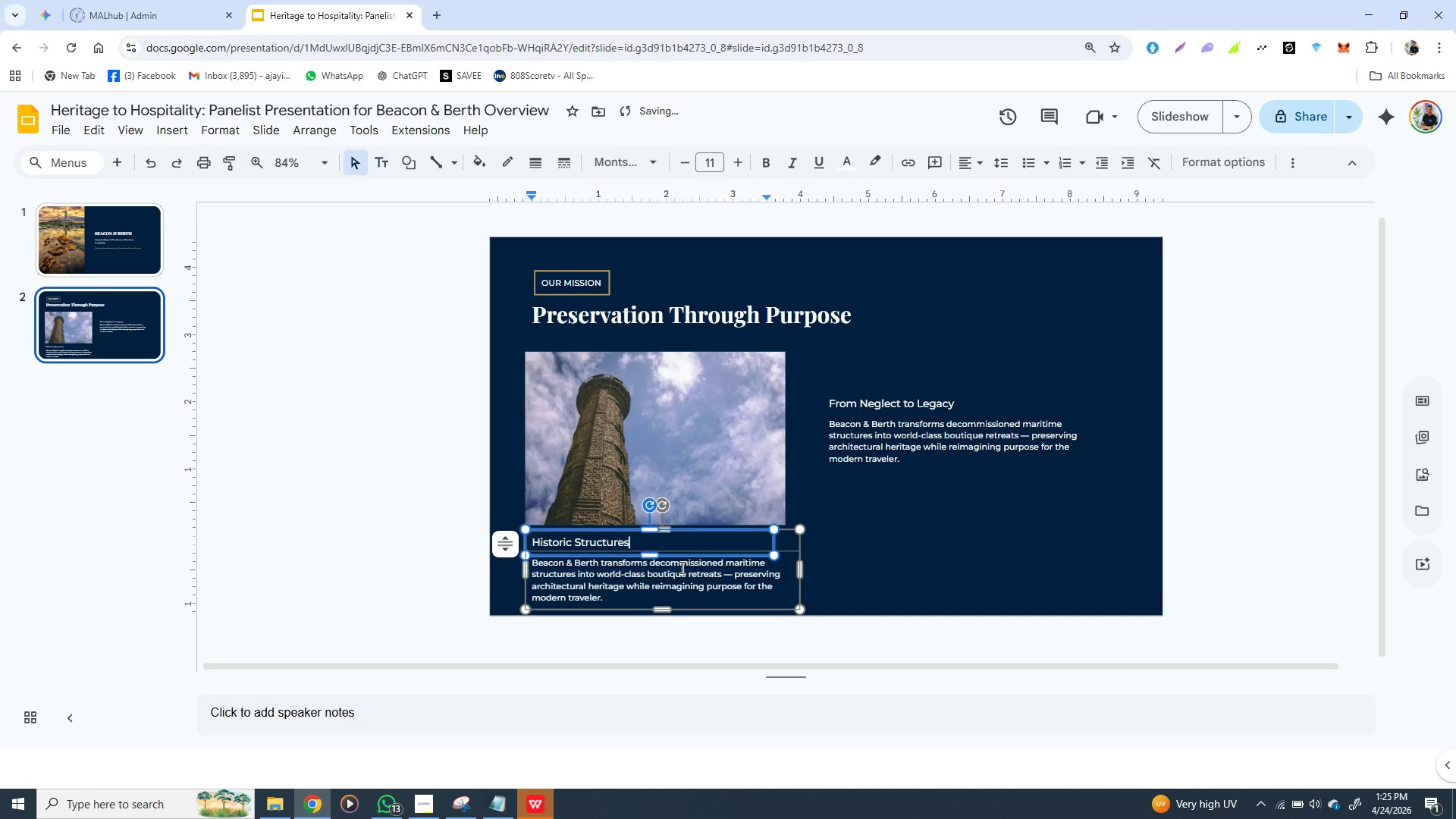 
key(Backspace)
 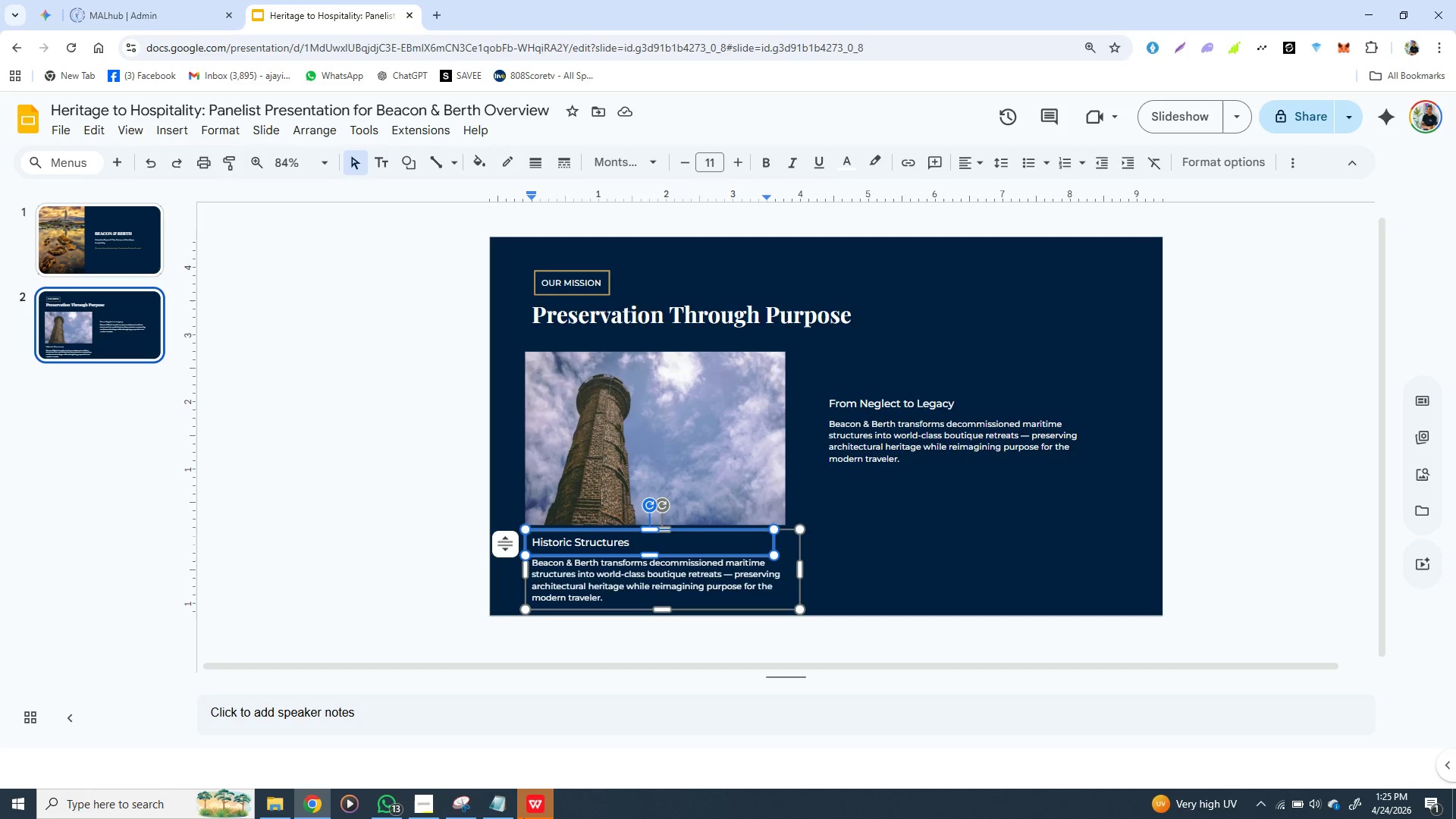 
wait(7.61)
 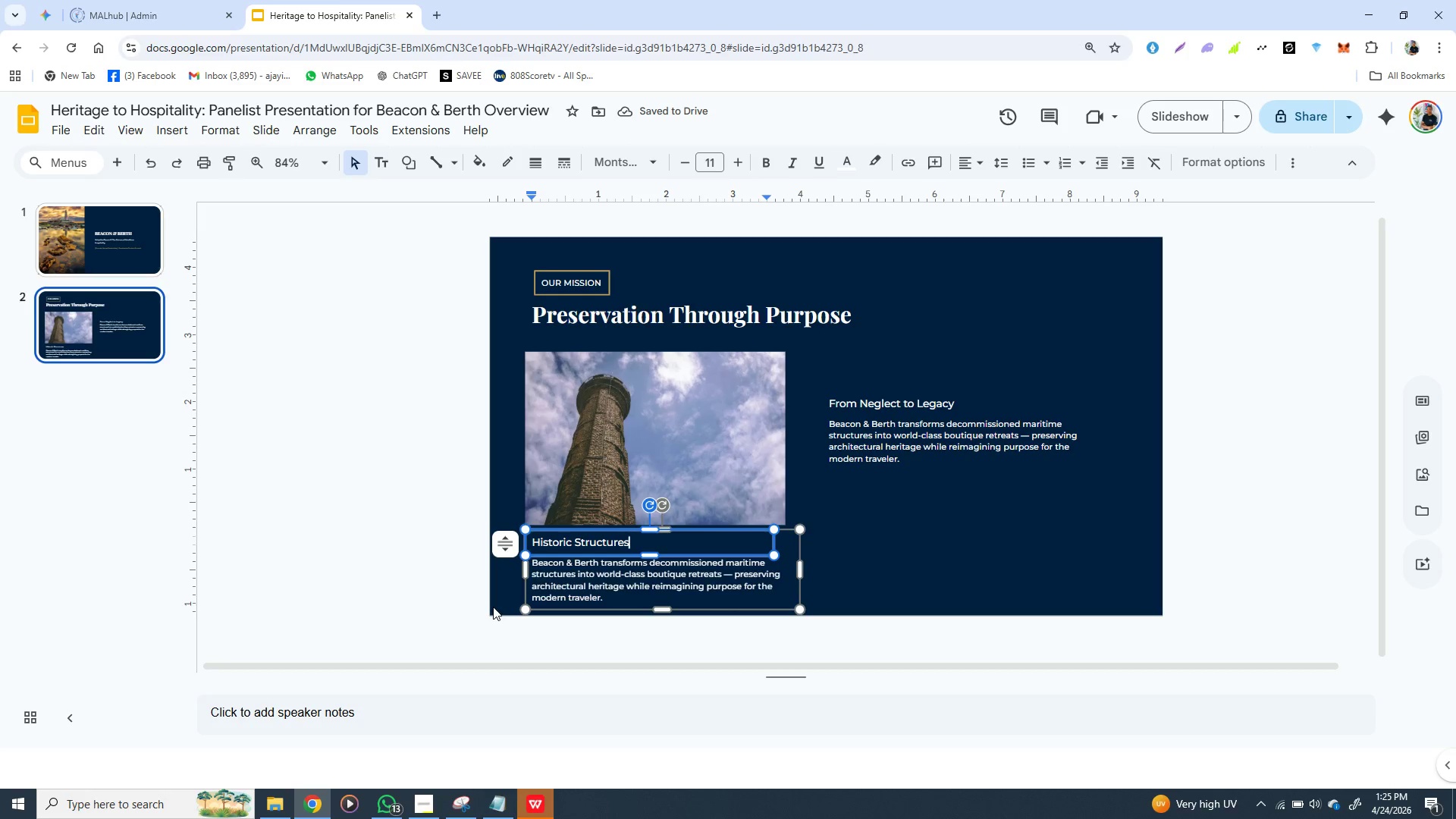 
left_click([500, 804])
 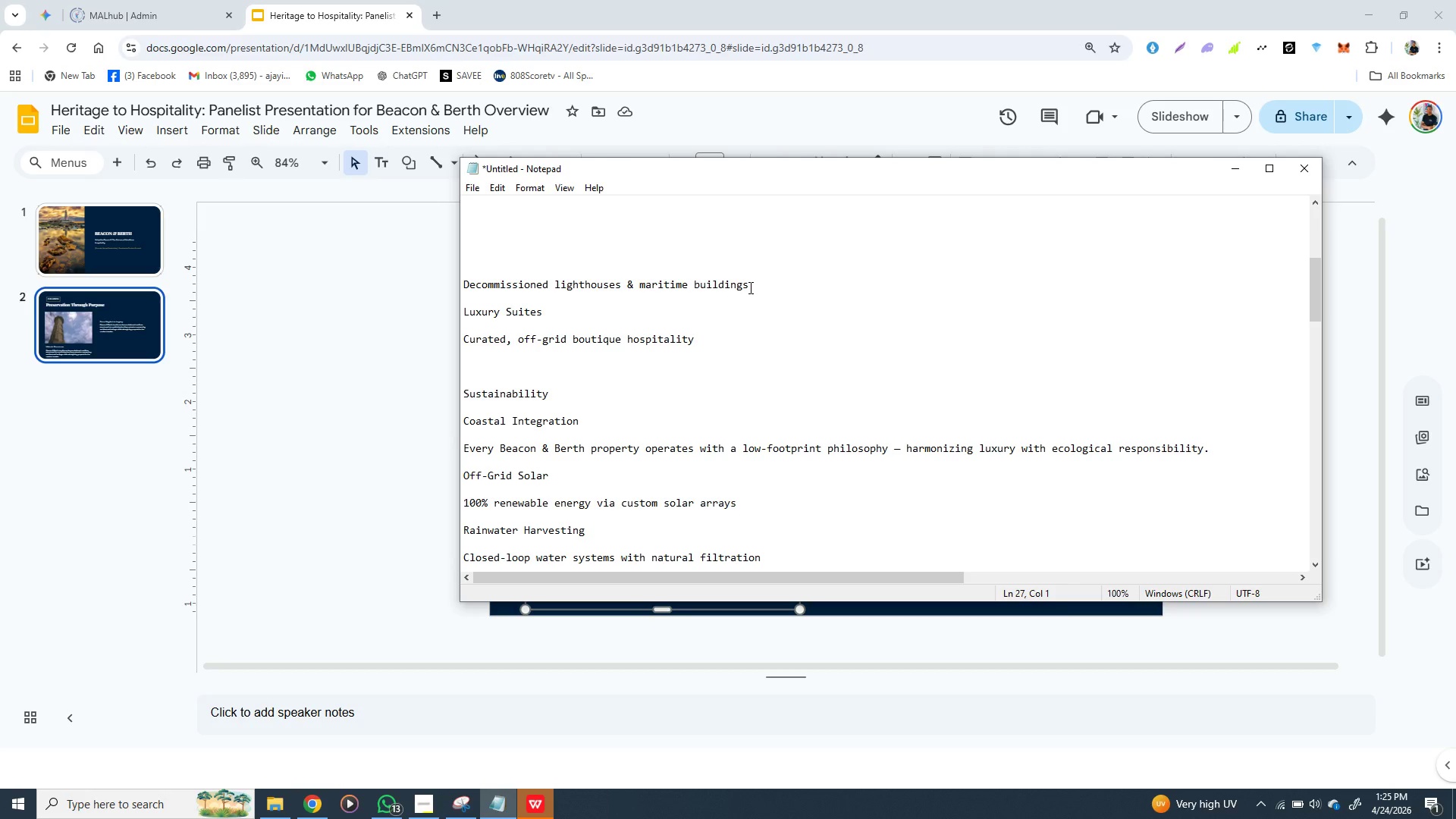 
left_click_drag(start_coordinate=[749, 287], to_coordinate=[463, 287])
 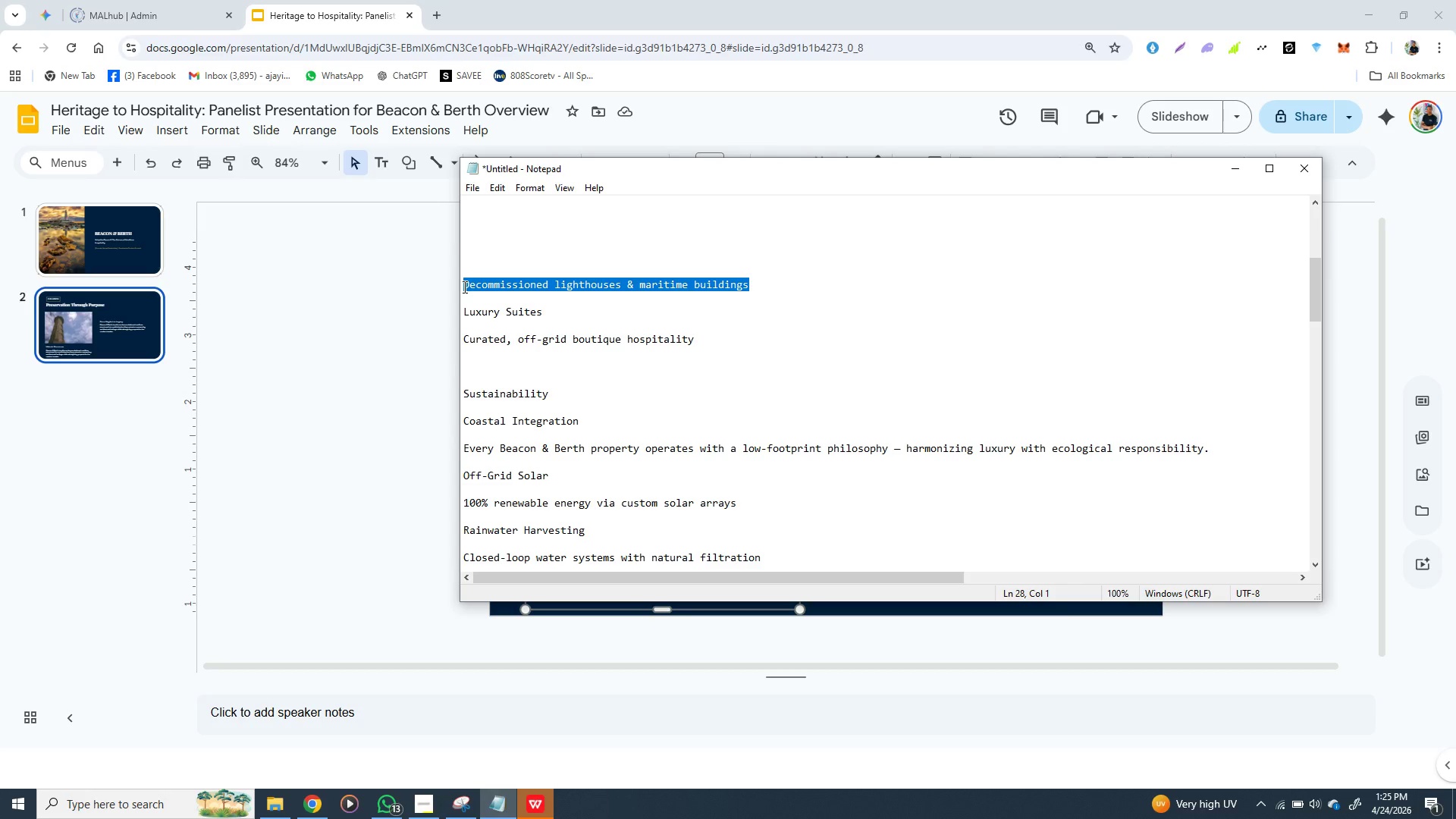 
key(Control+X)
 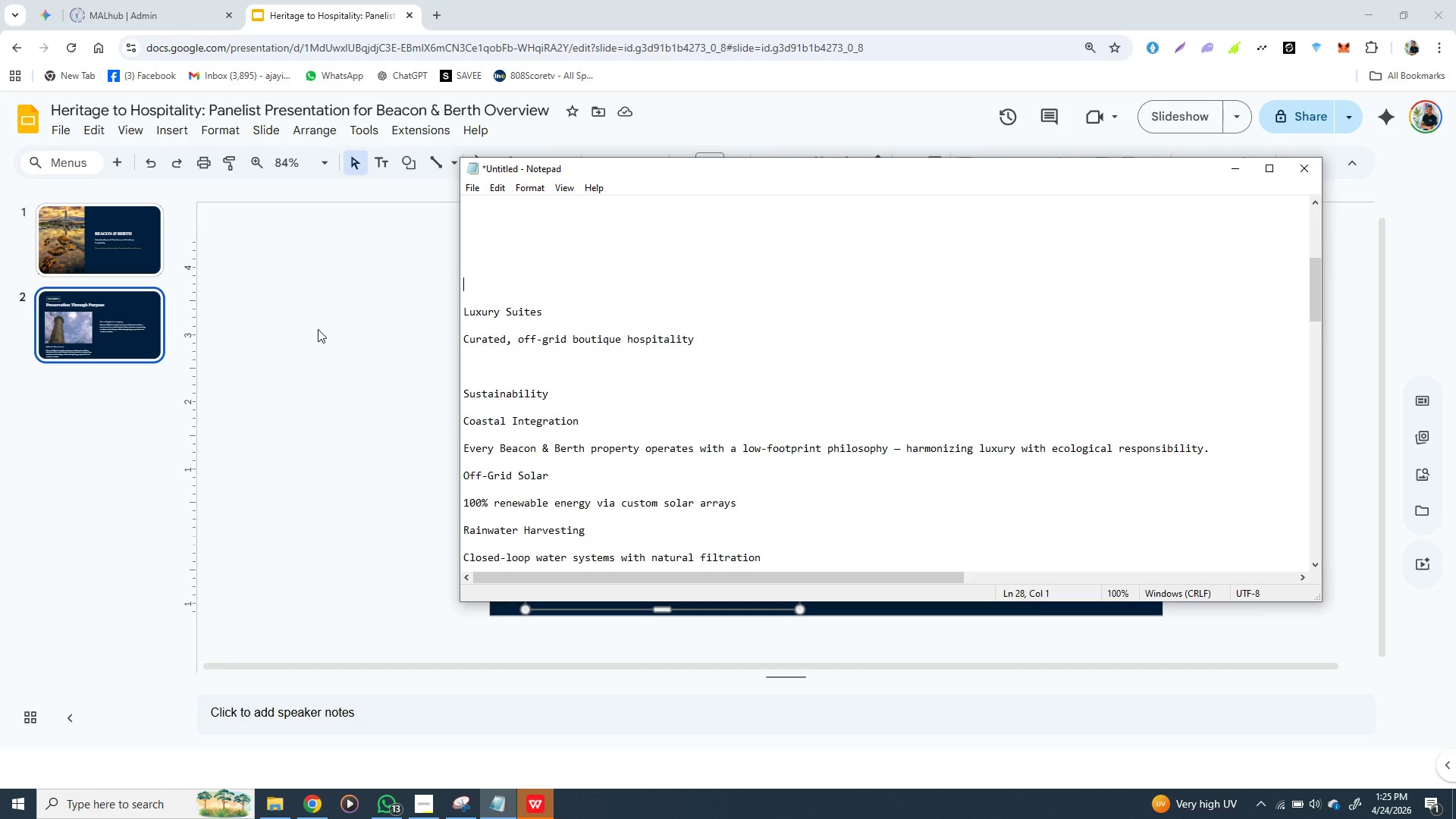 
wait(29.56)
 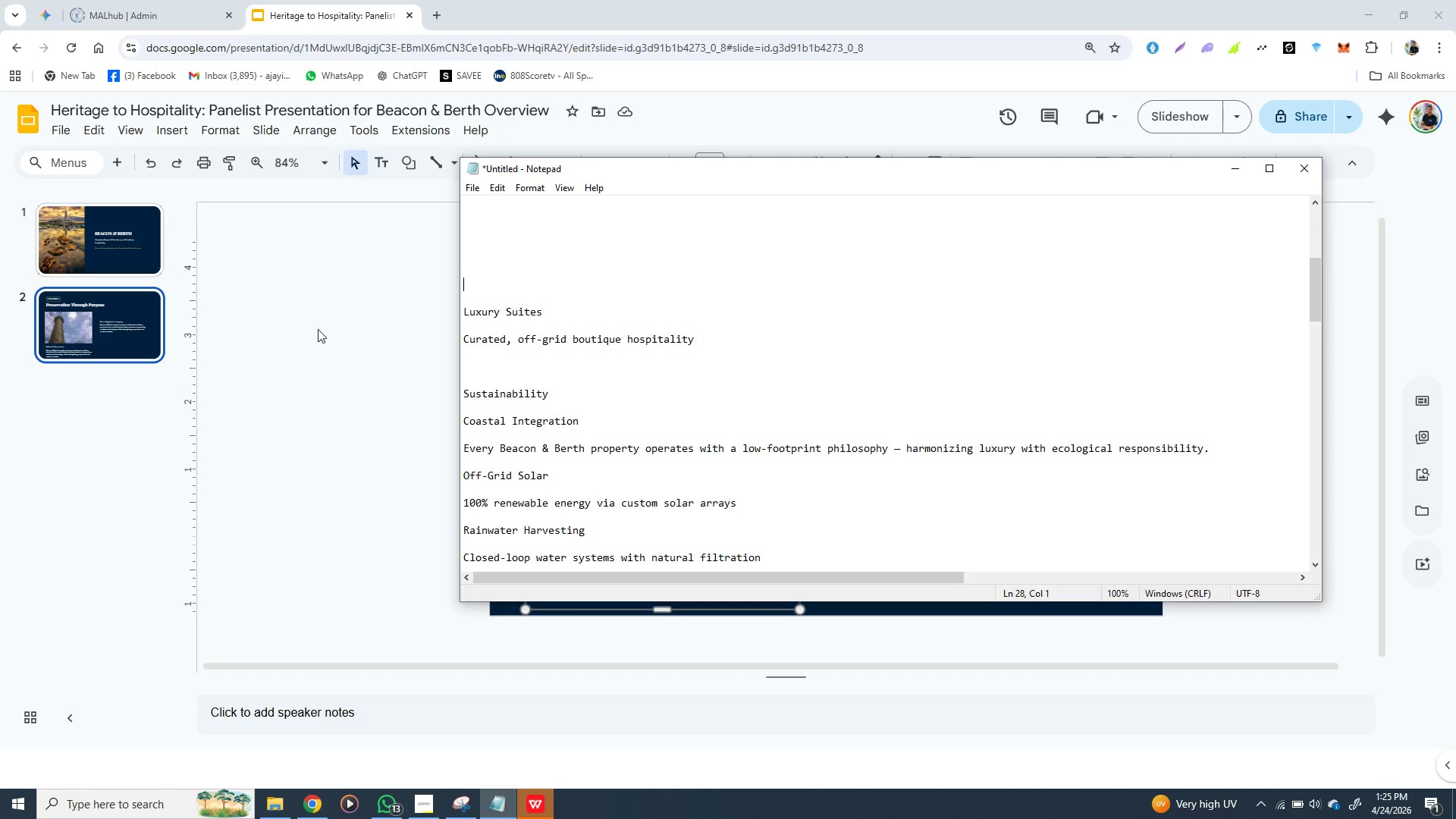 
left_click([318, 329])
 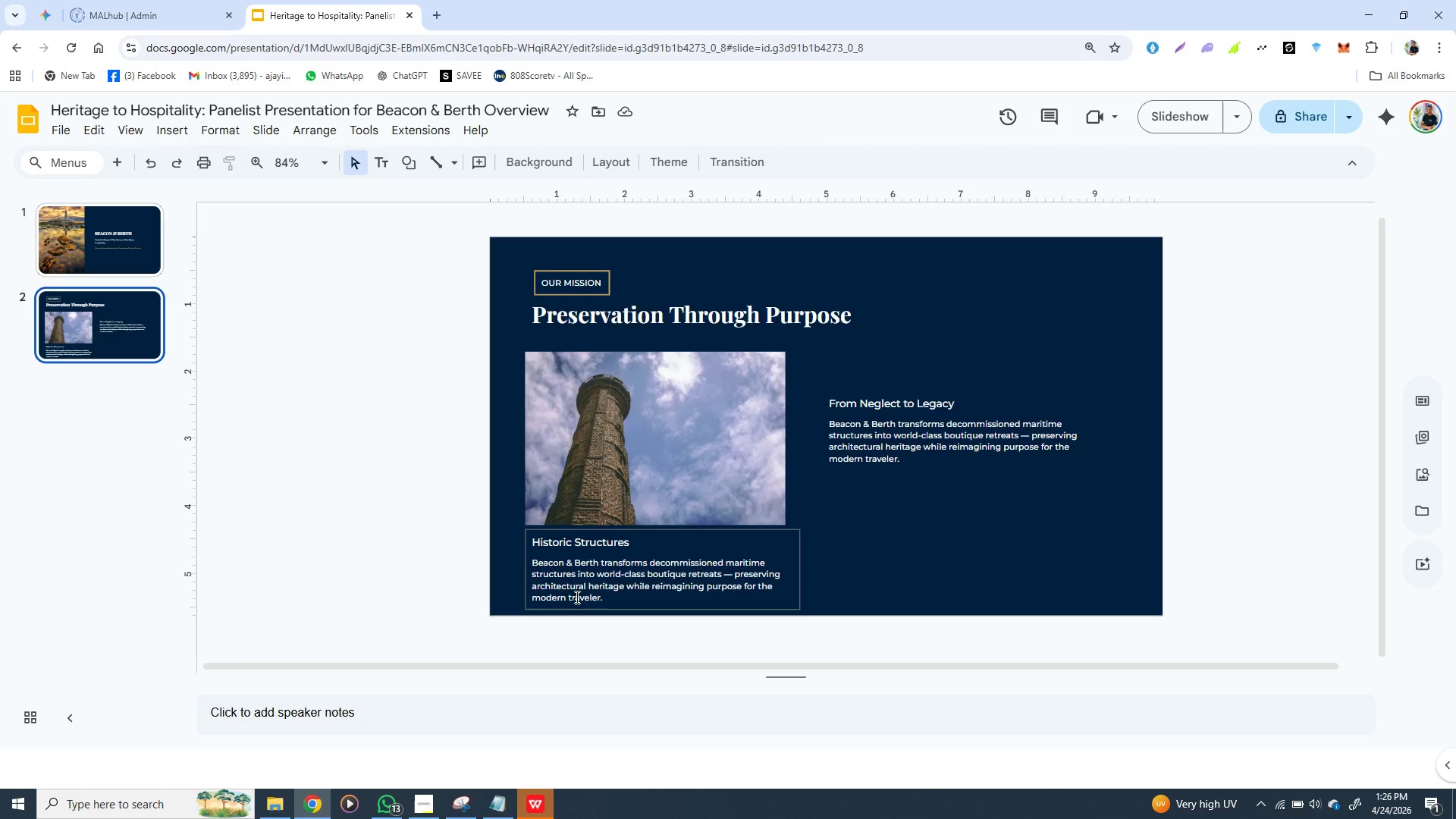 
wait(6.02)
 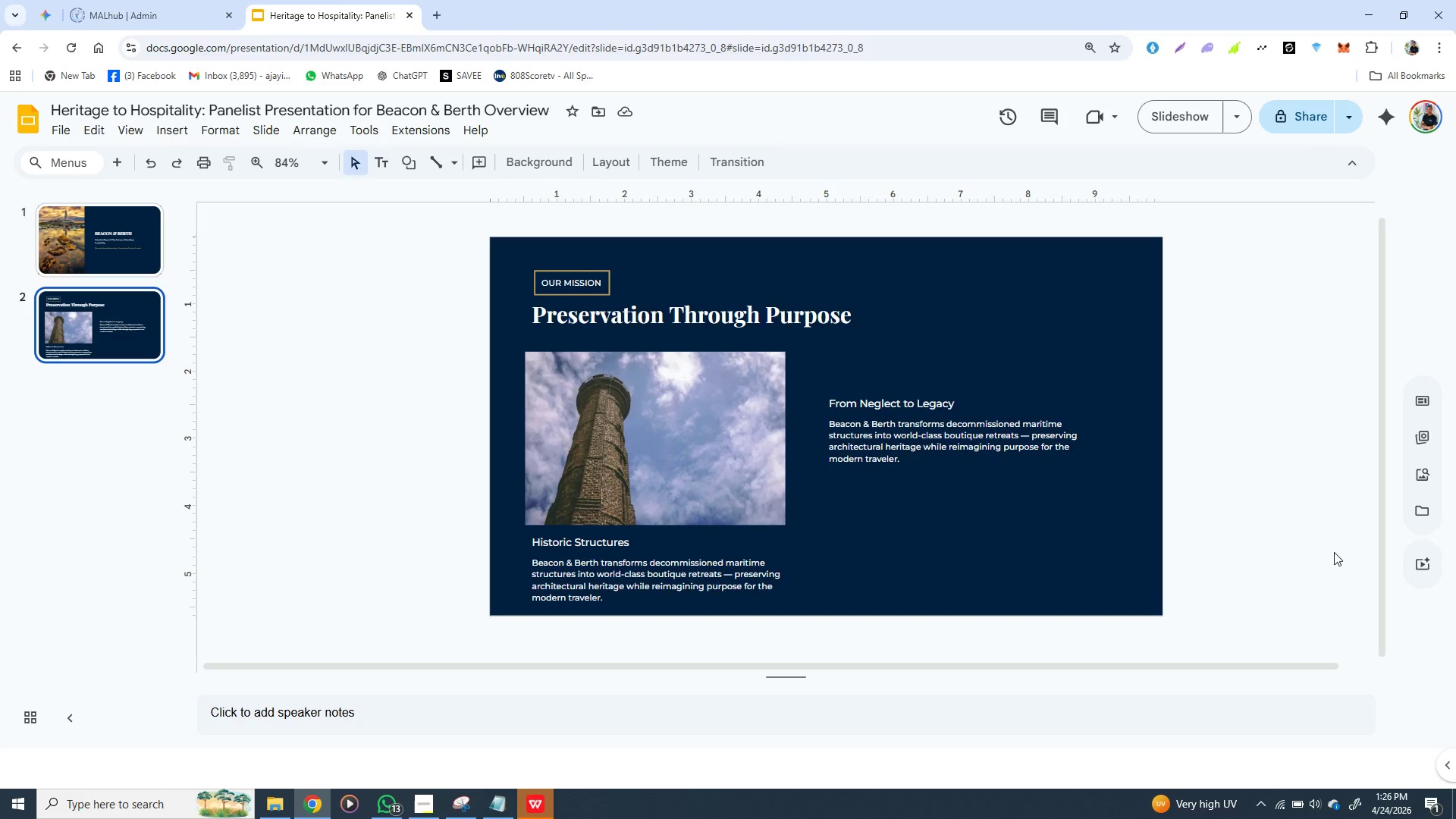 
left_click([491, 811])
 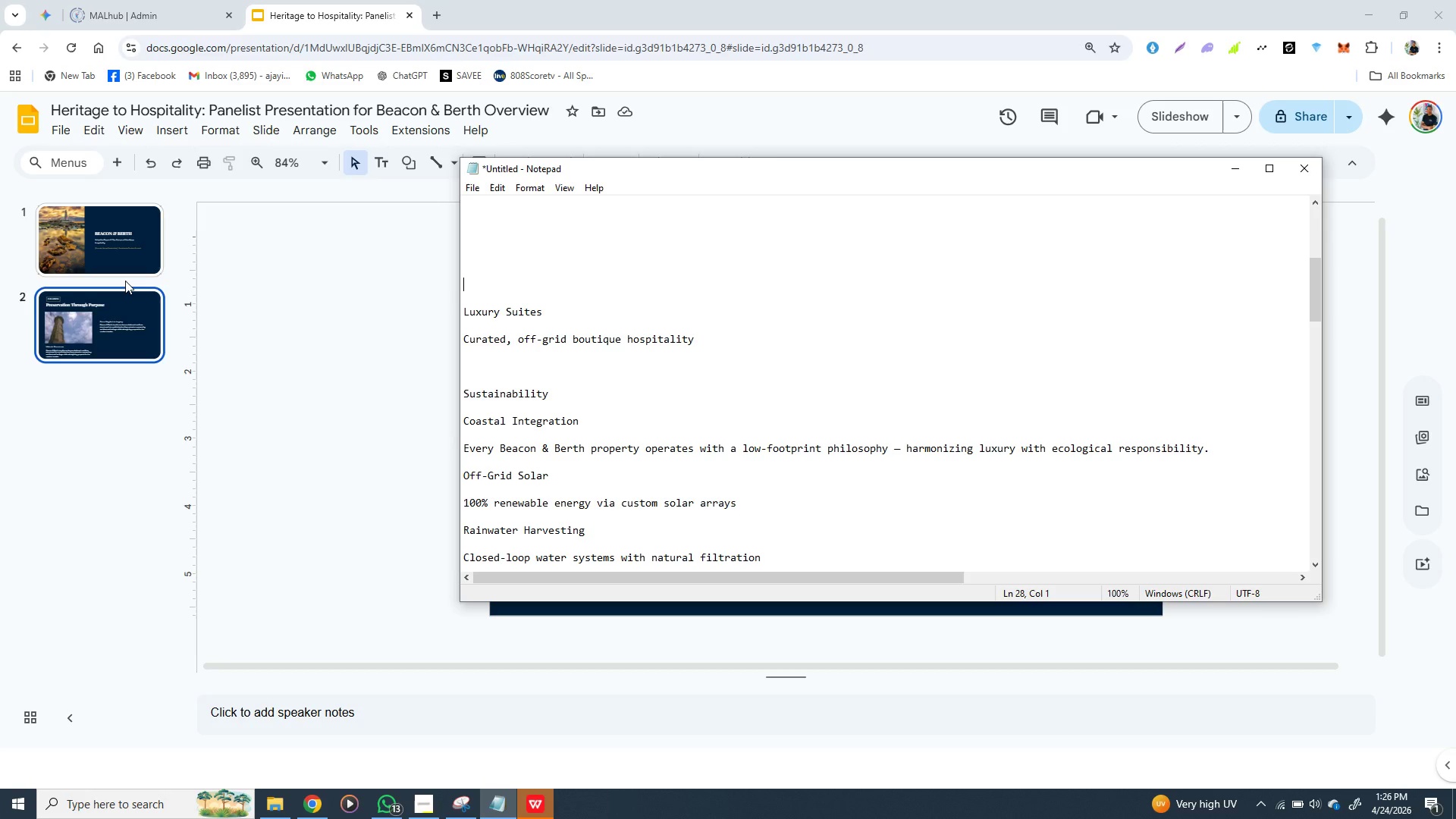 
wait(25.25)
 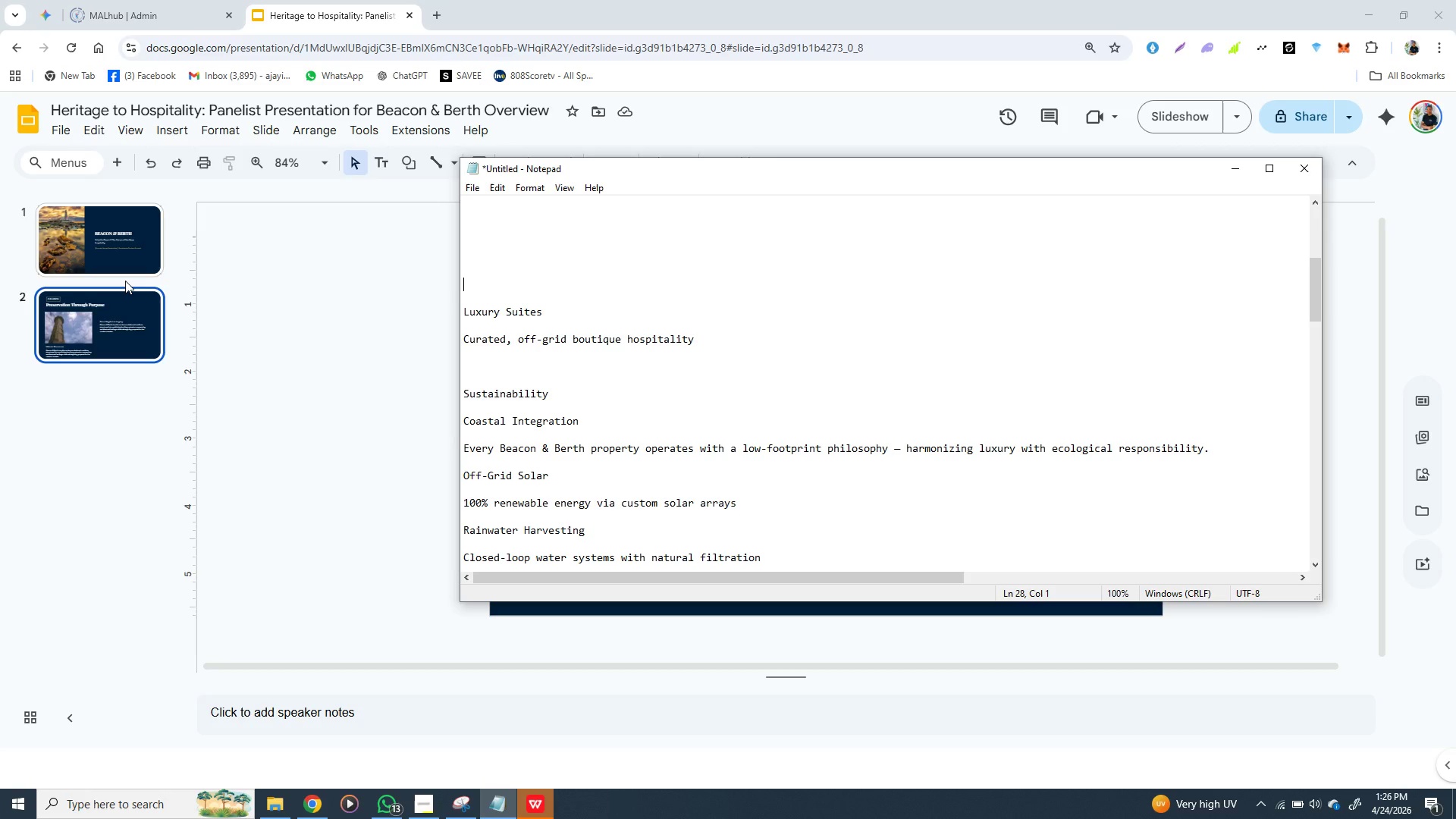 
left_click([391, 552])
 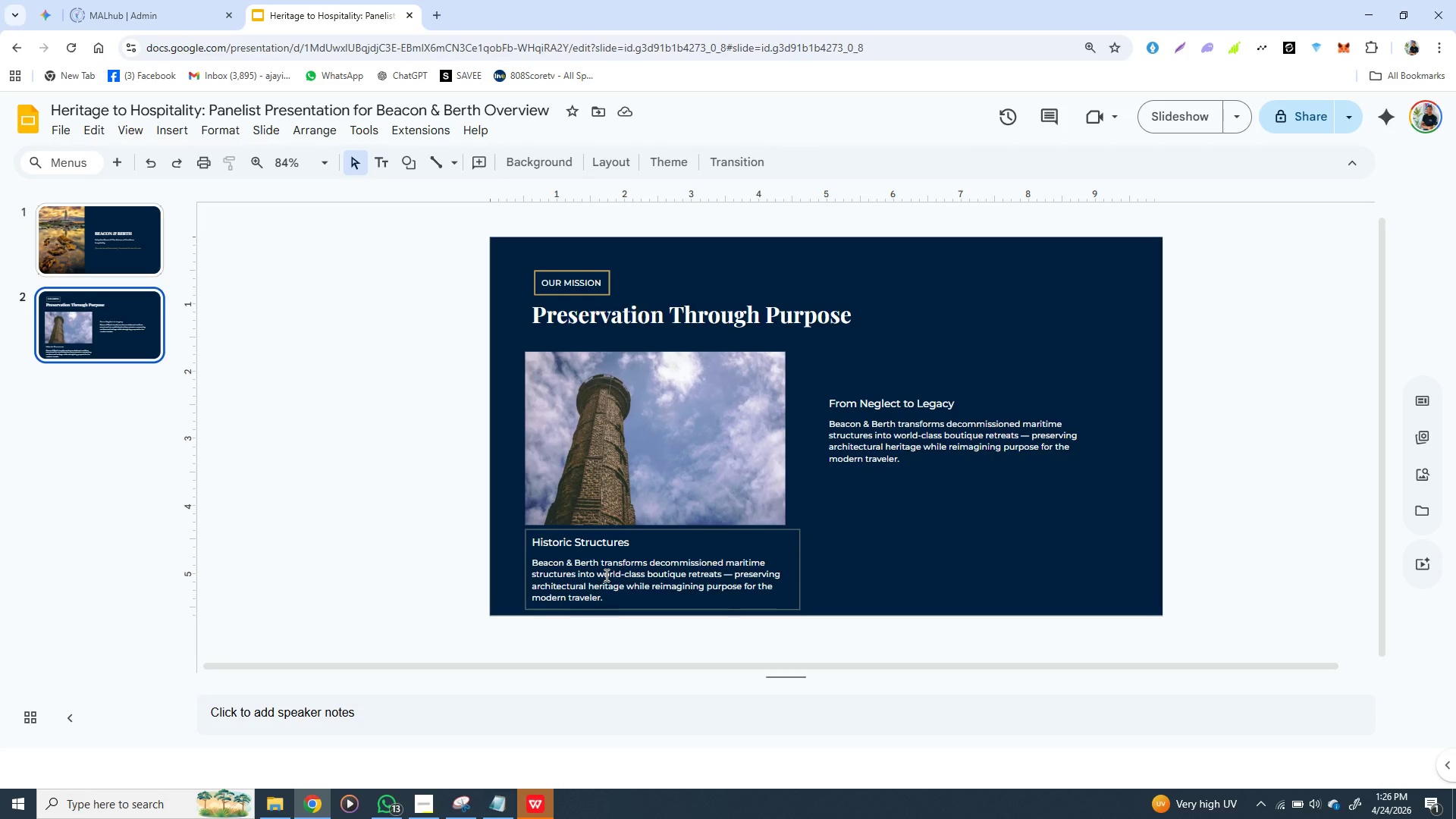 
double_click([605, 575])
 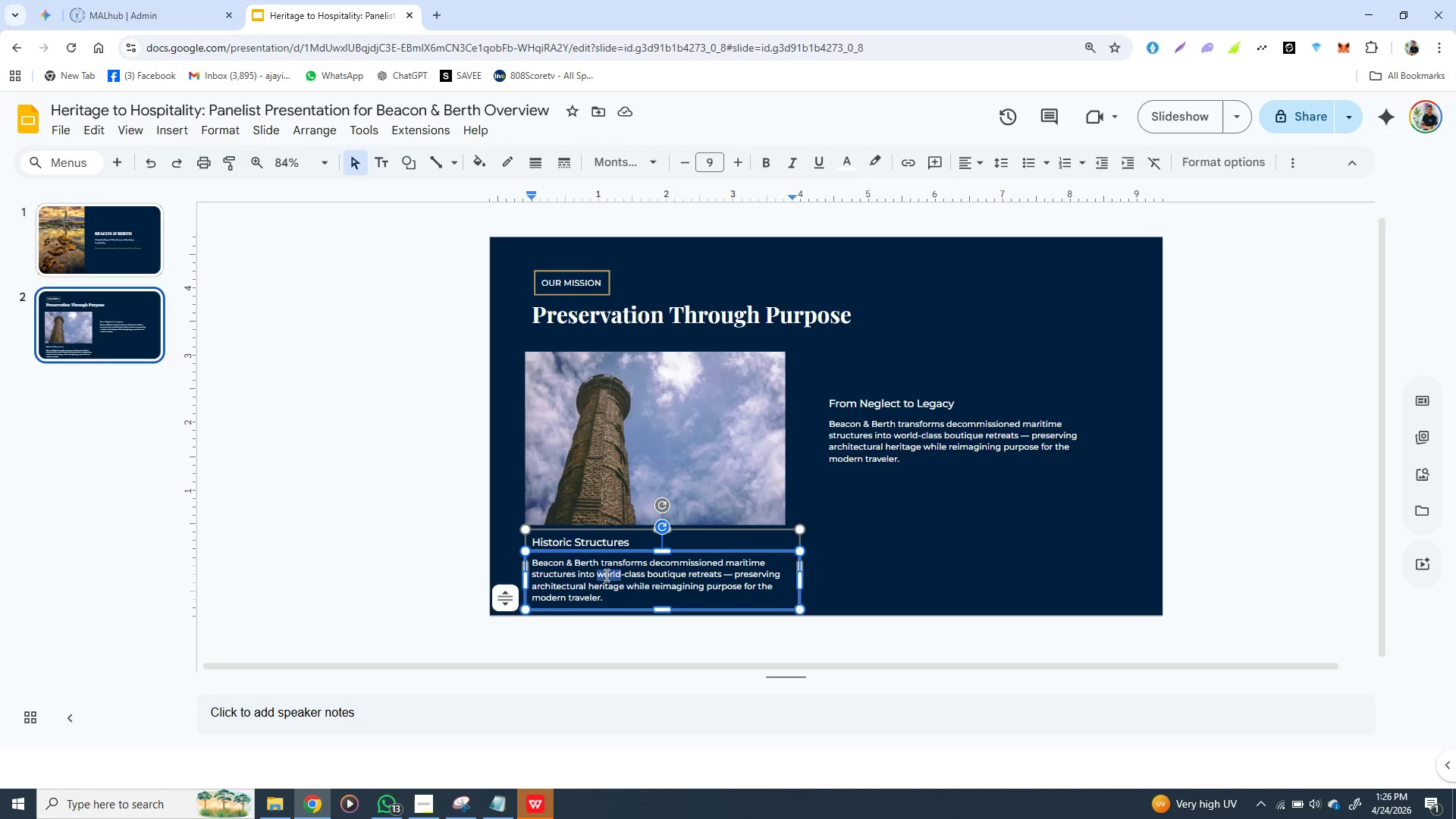 
double_click([605, 575])
 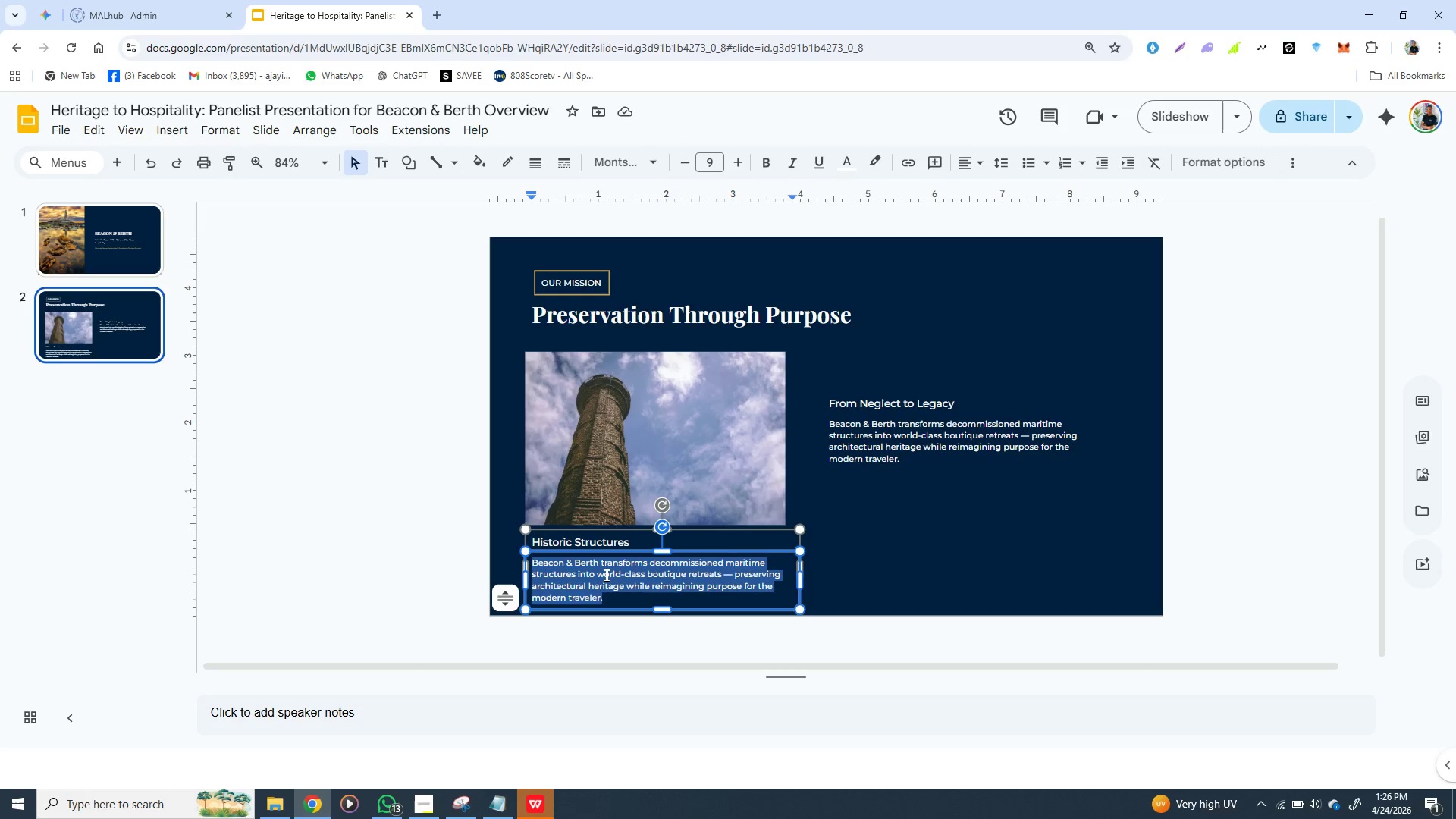 
triple_click([605, 575])
 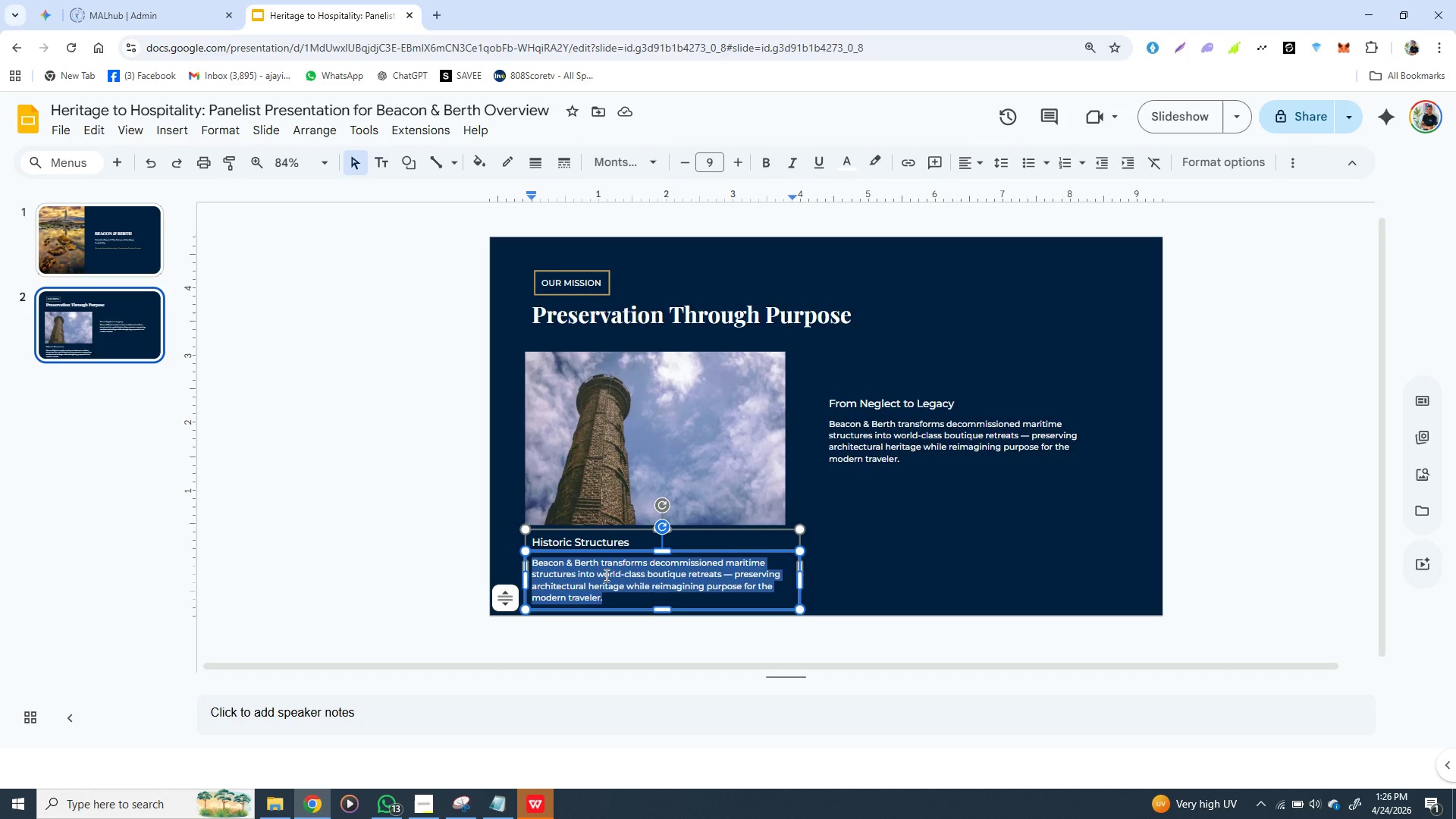 
key(Control+V)
 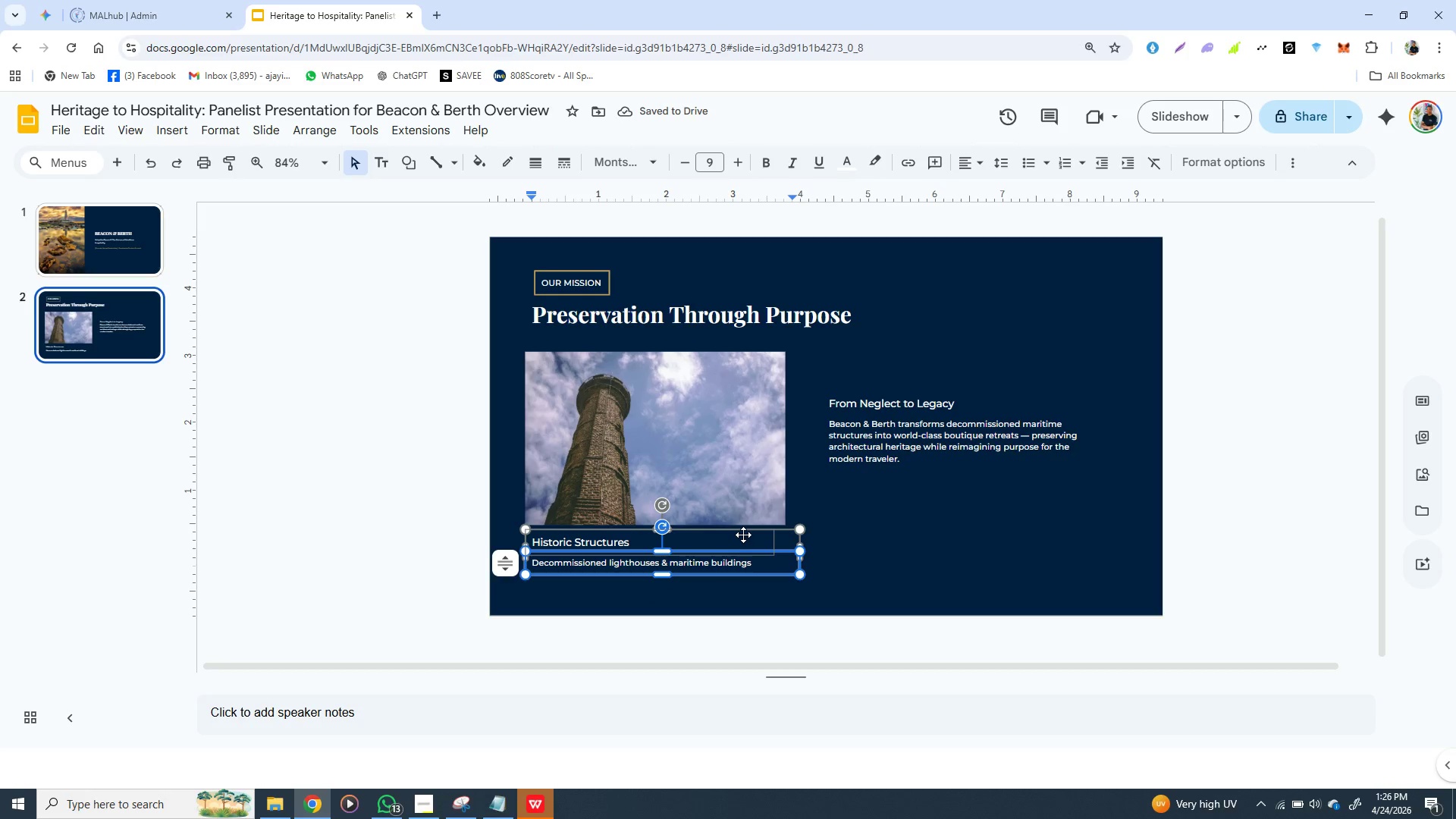 
left_click([748, 532])
 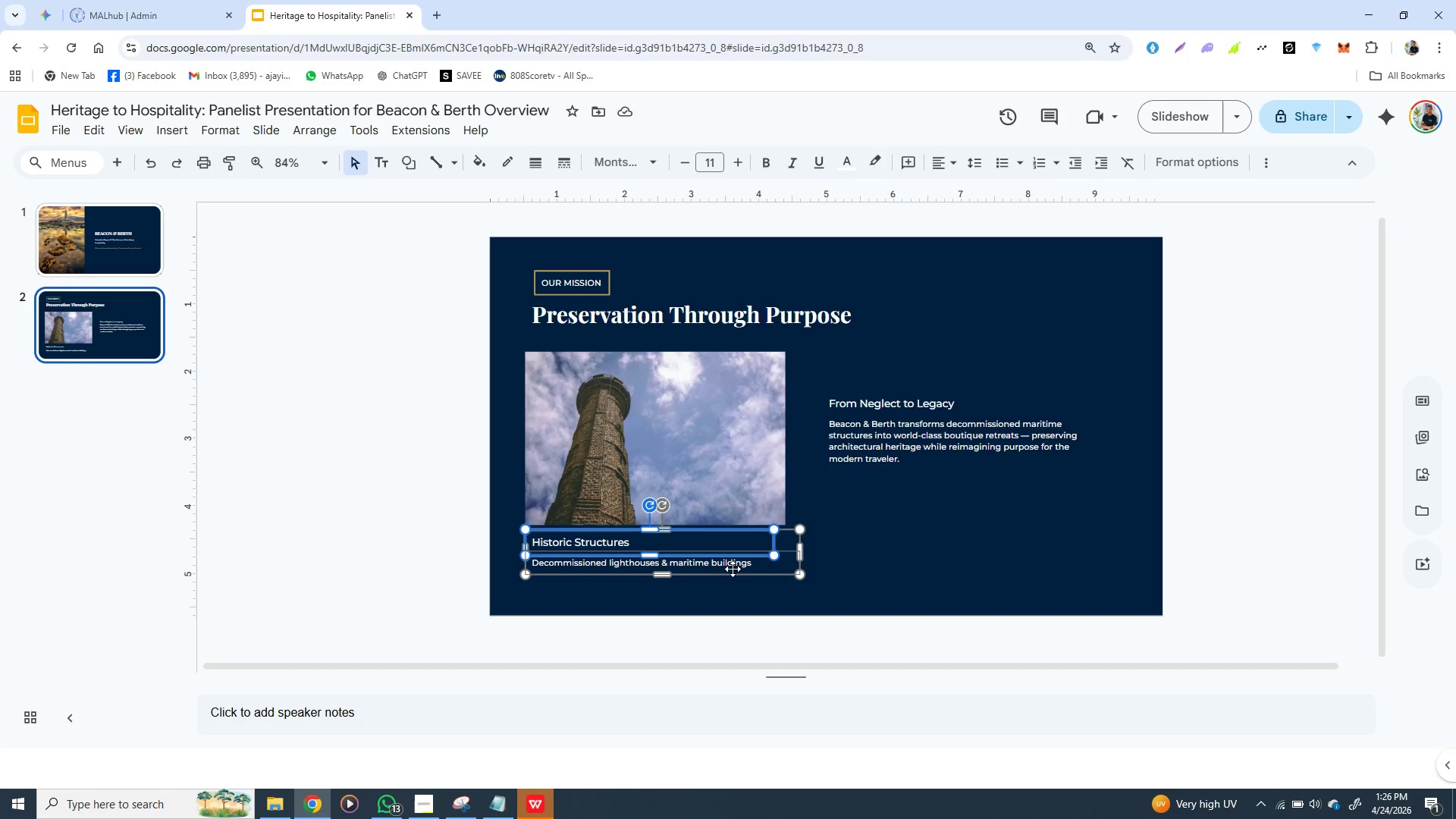 
hold_key(key=ShiftLeft, duration=1.02)
left_click([722, 569])
 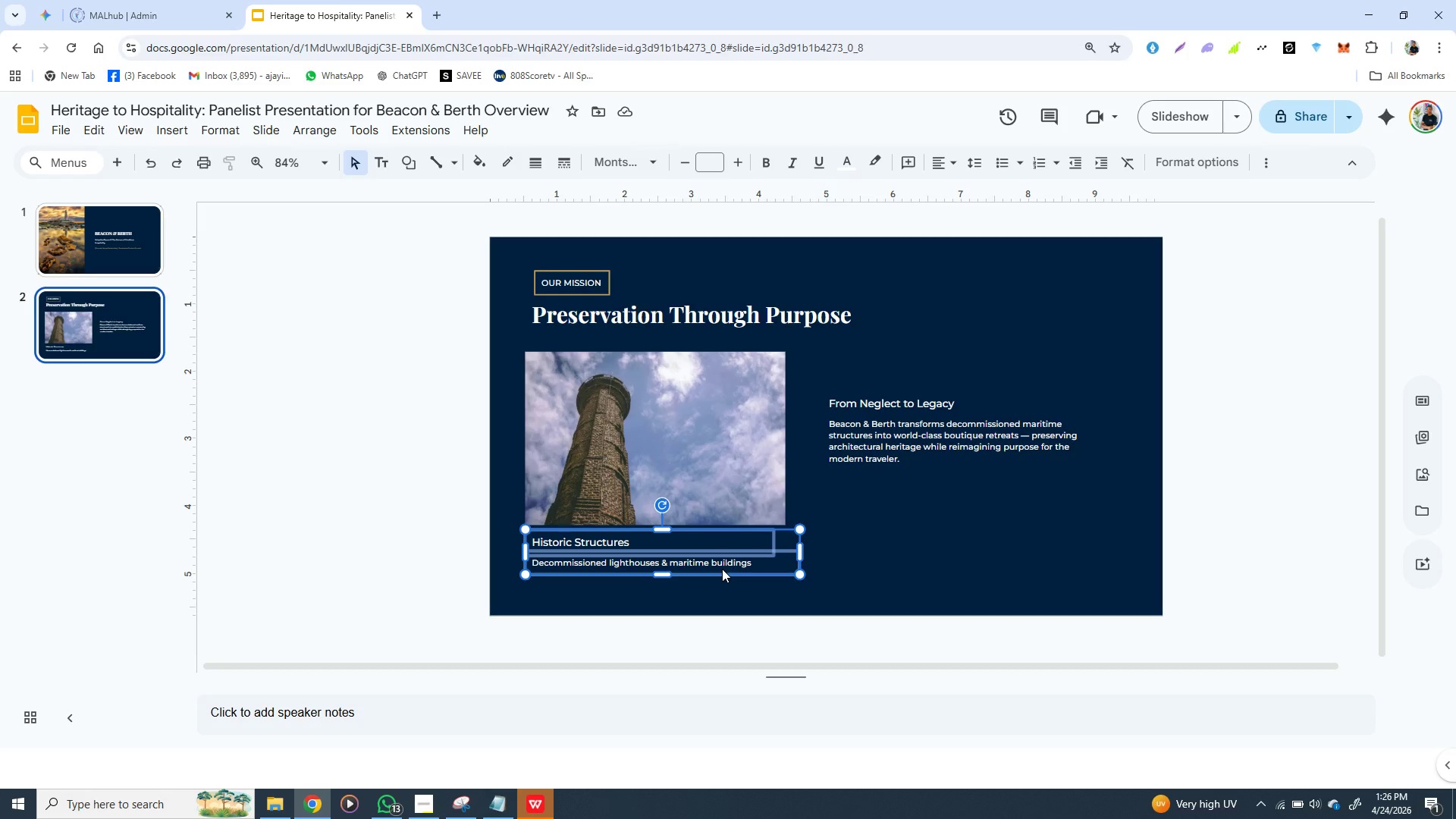 
hold_key(key=ArrowDown, duration=1.11)
 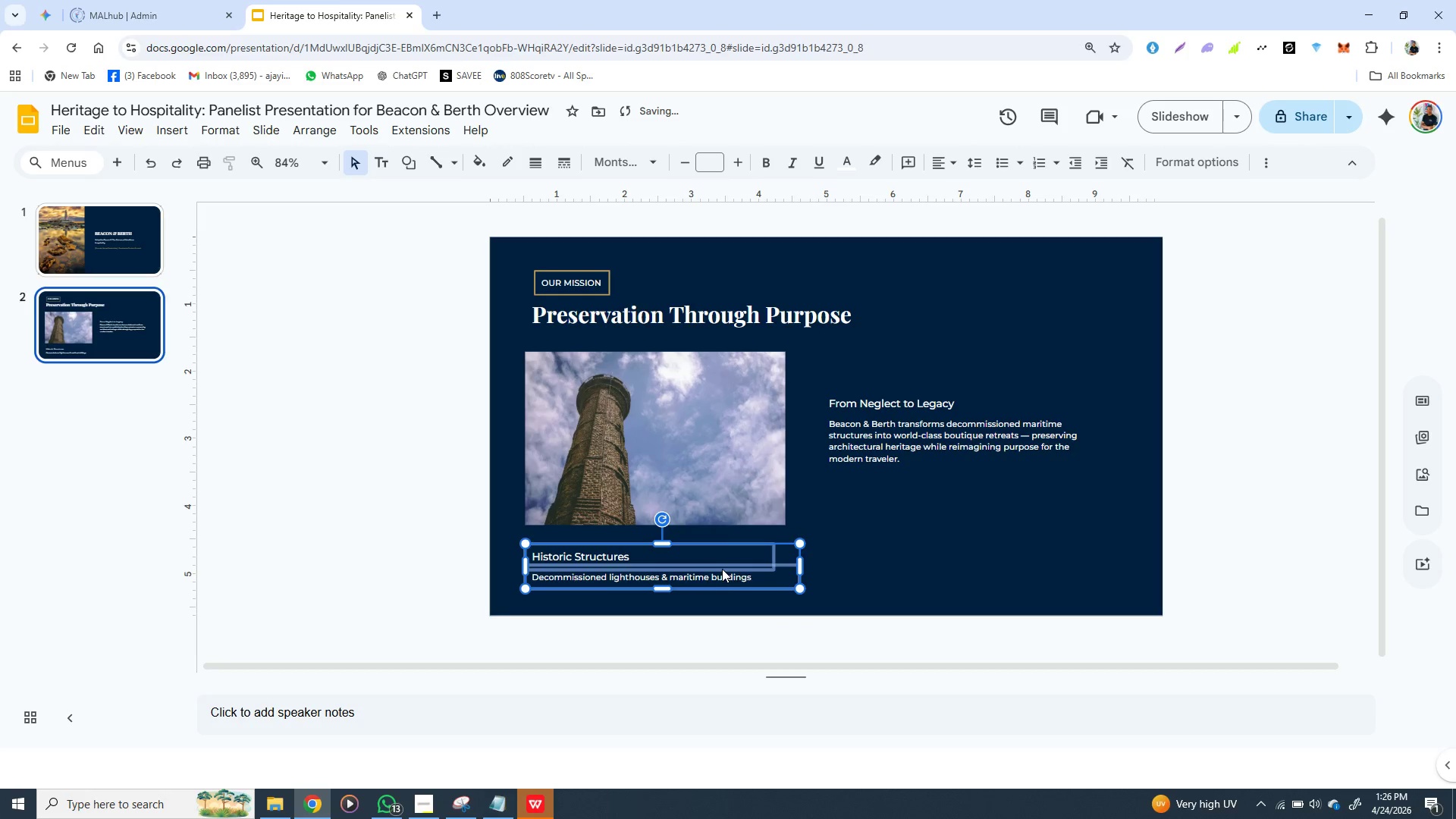 
key(ArrowDown)
 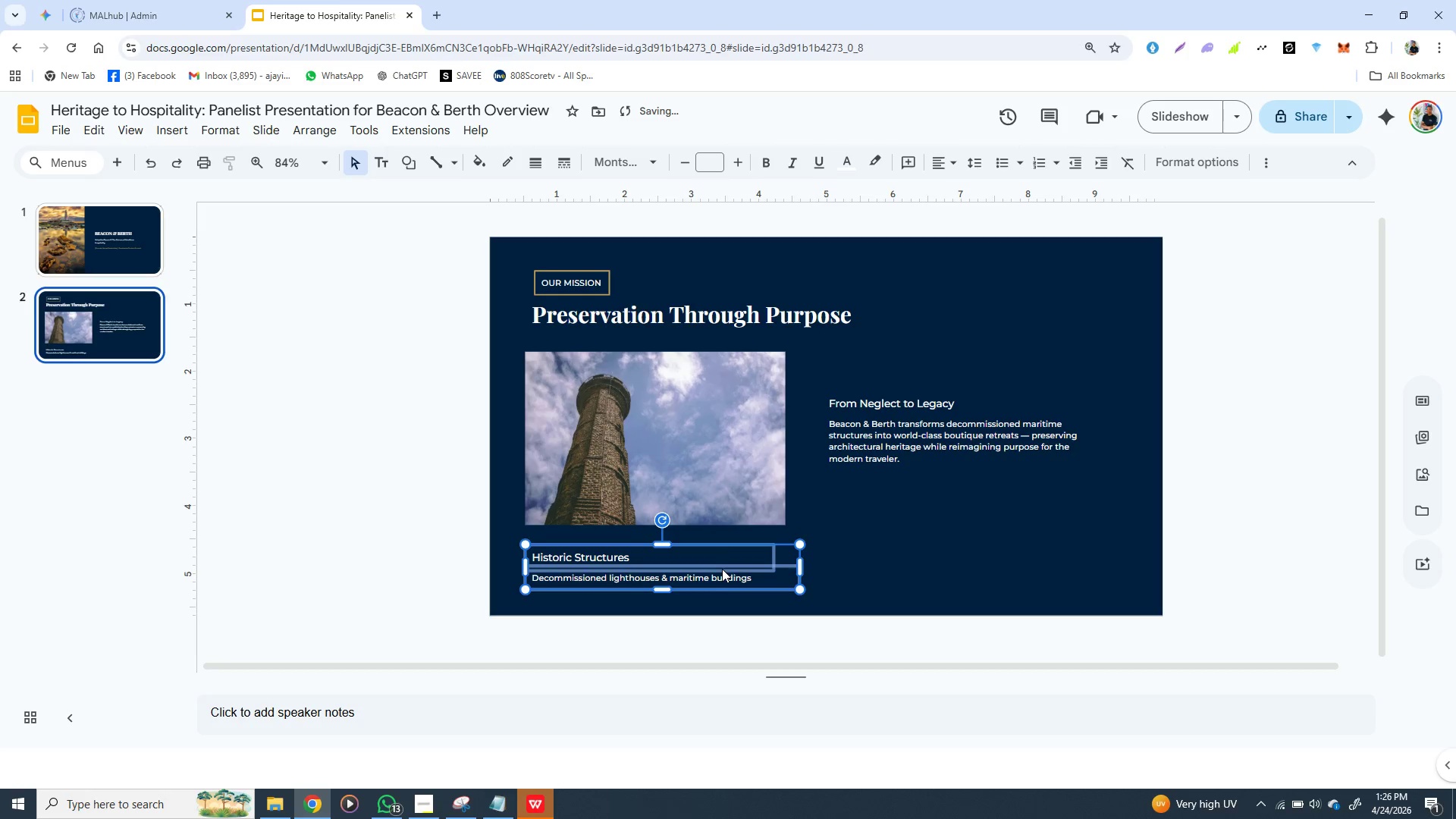 
key(ArrowDown)
 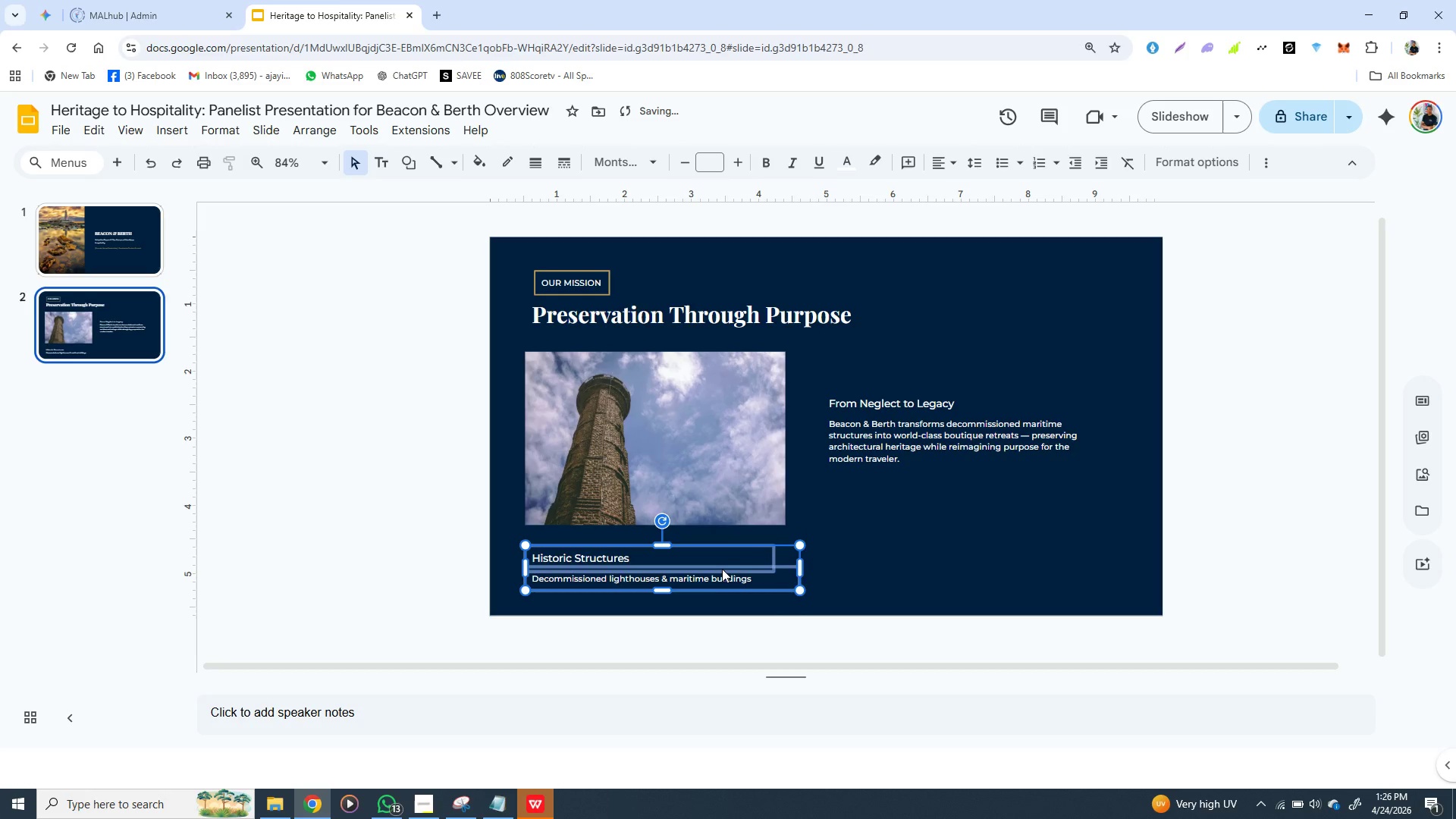 
key(ArrowDown)
 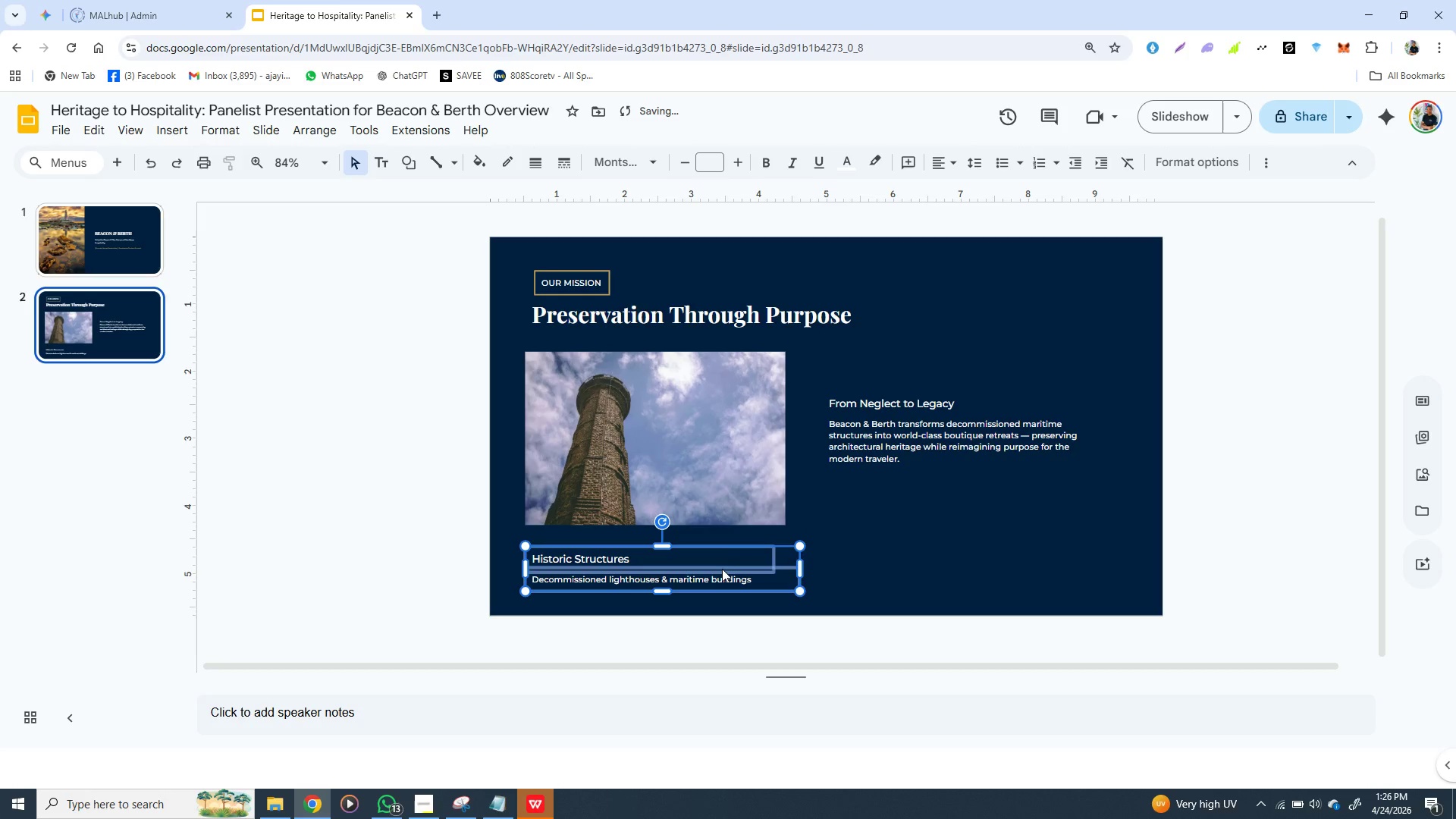 
key(ArrowDown)
 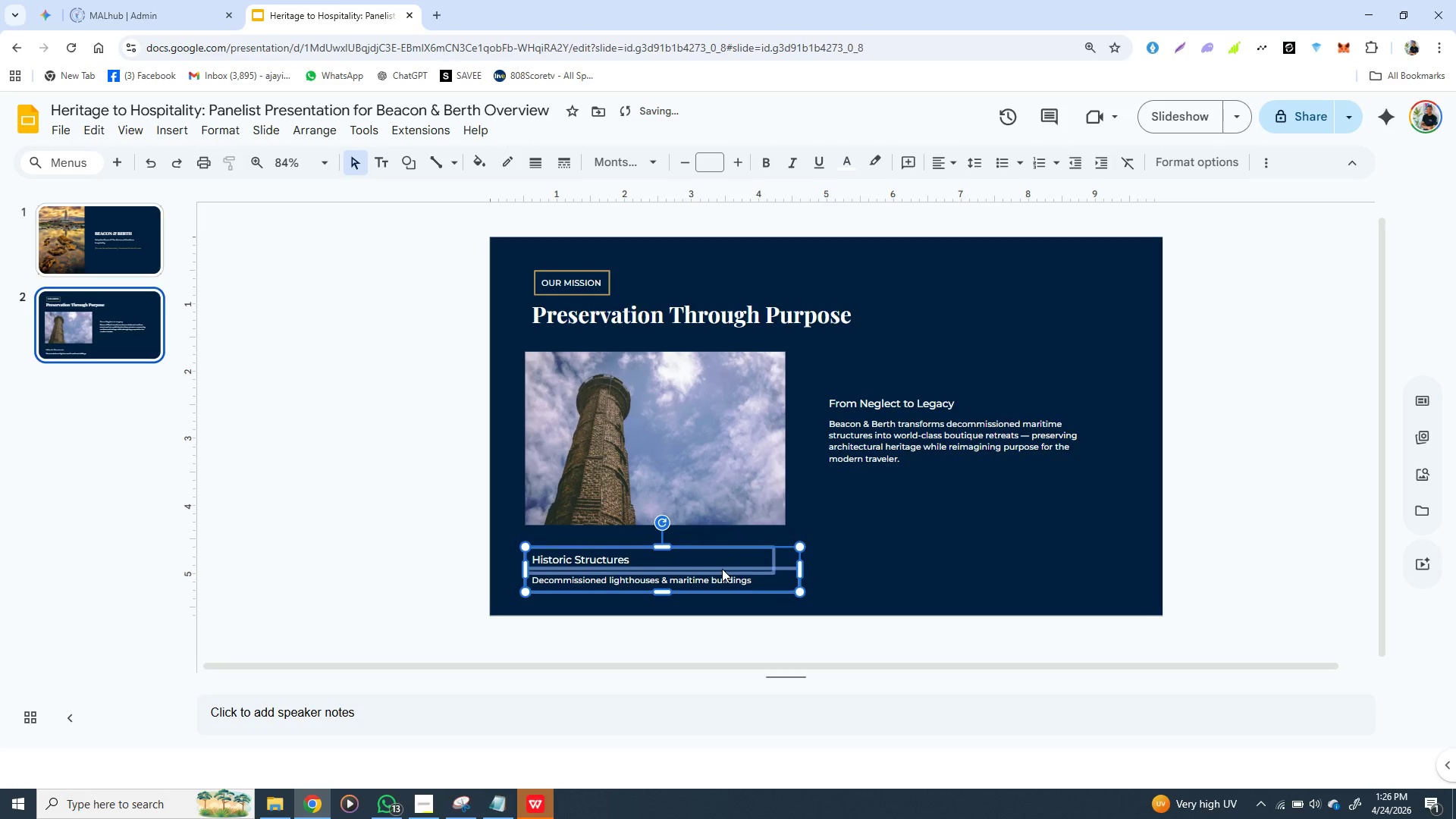 
key(ArrowDown)
 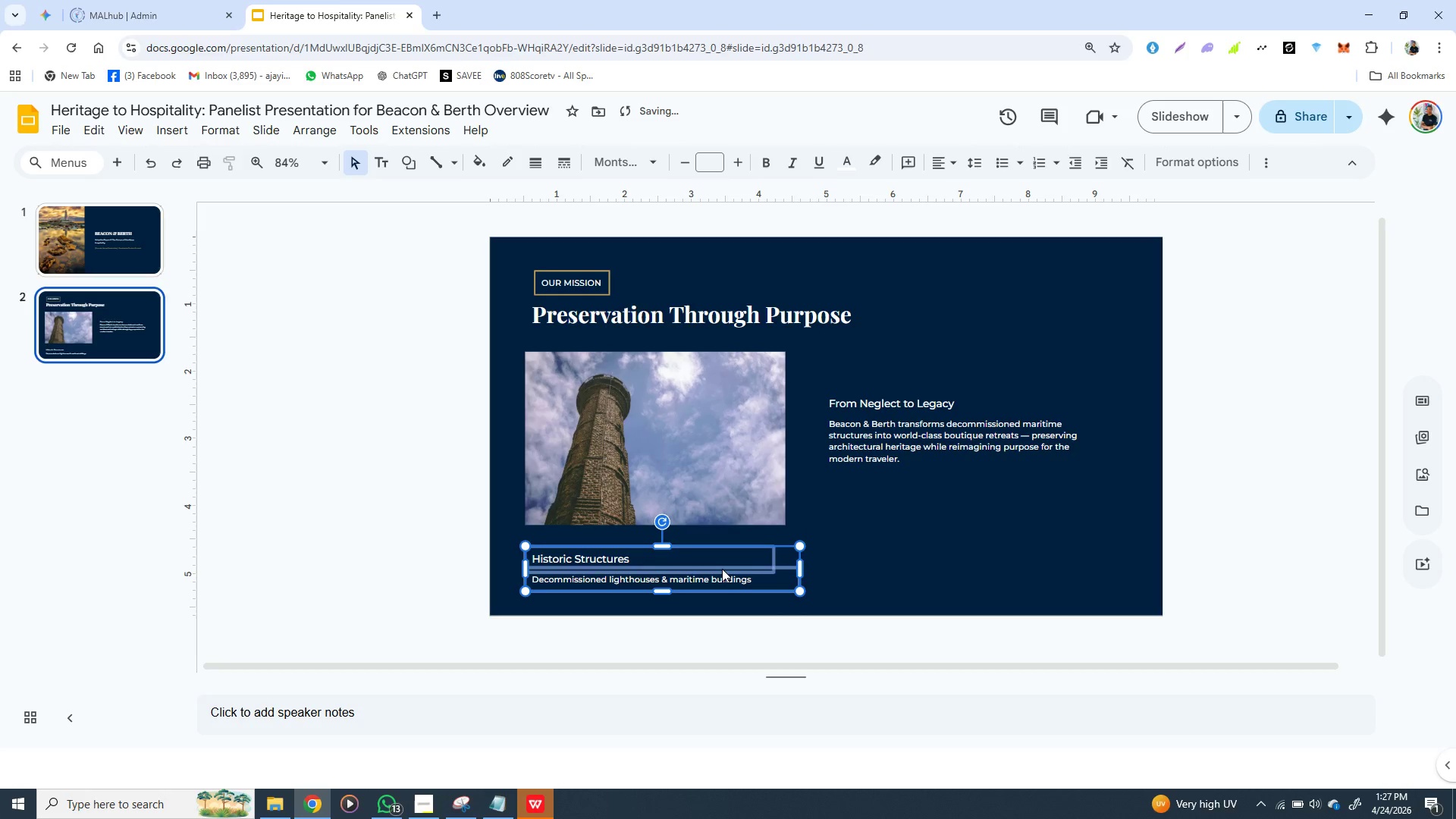 
key(ArrowUp)
 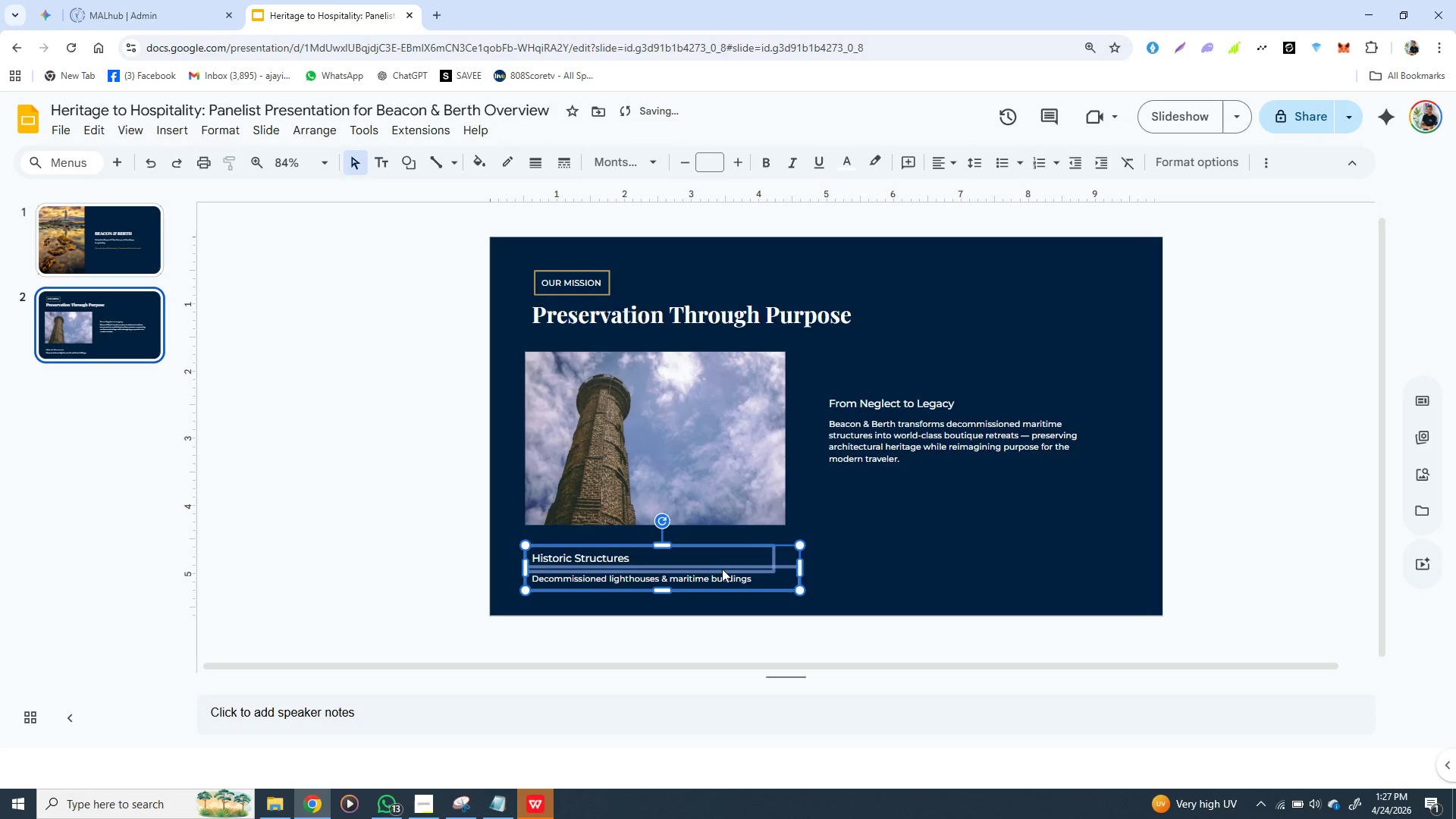 
key(ArrowUp)
 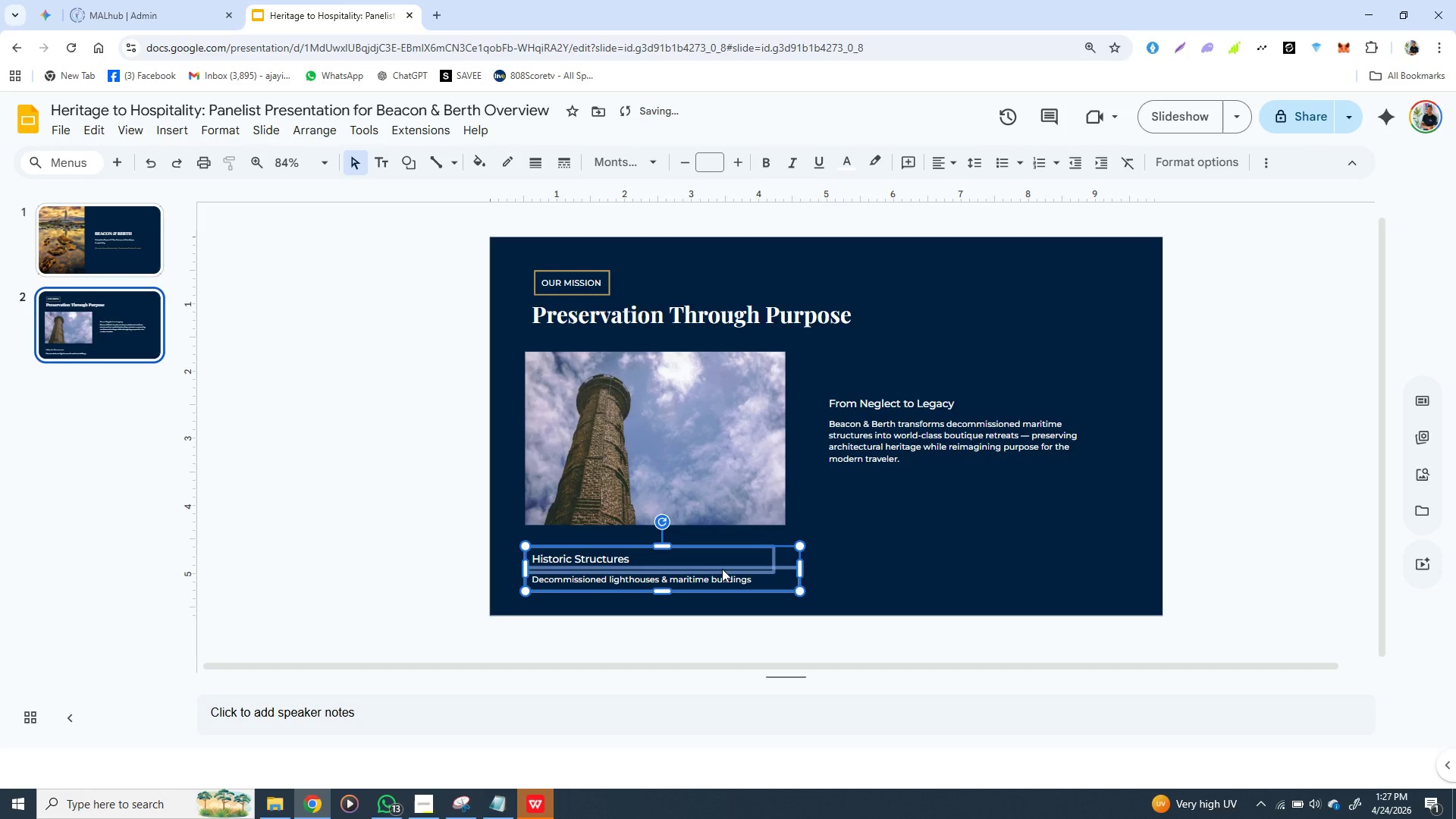 
key(ArrowDown)
 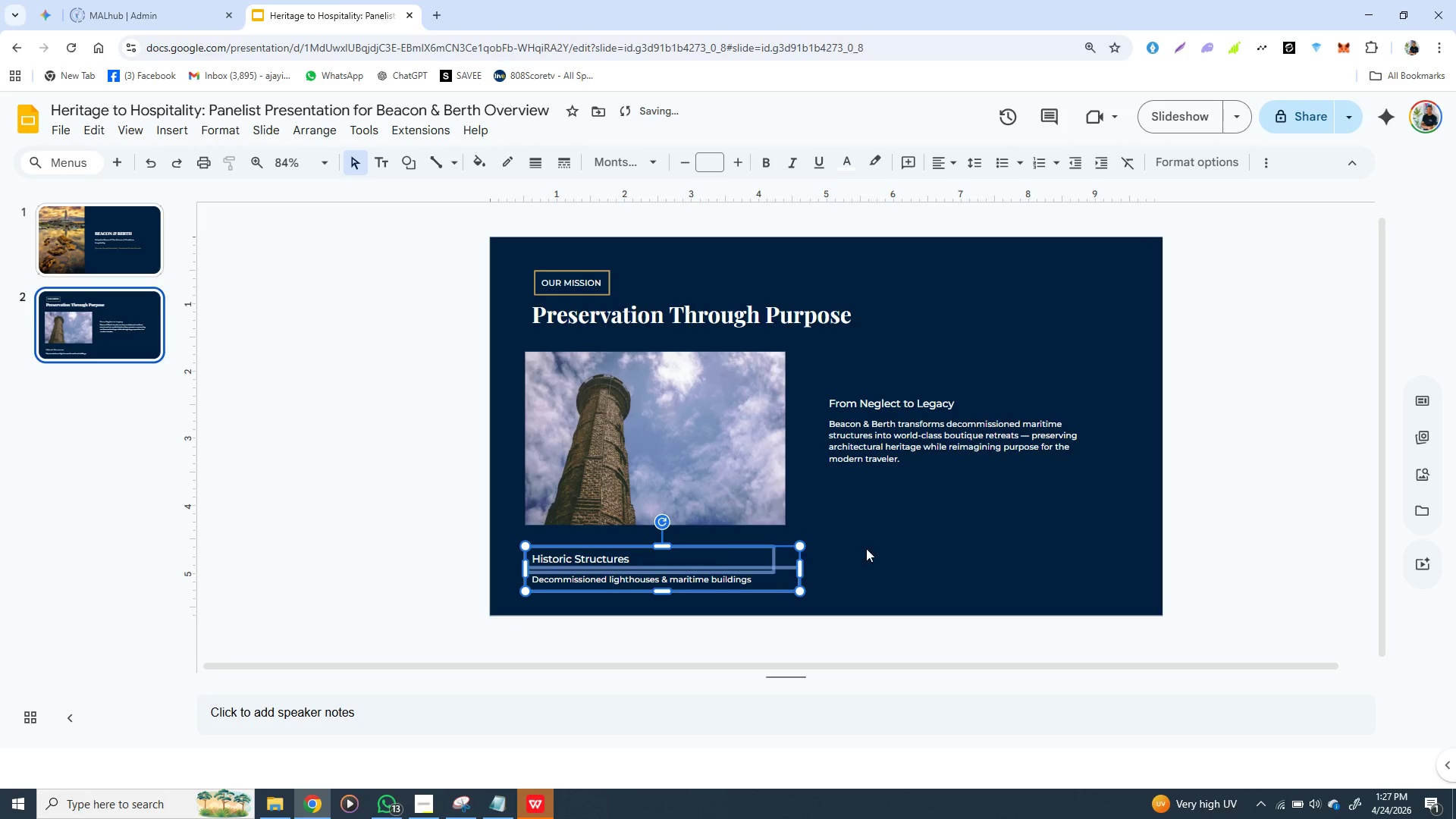 
left_click([869, 547])
 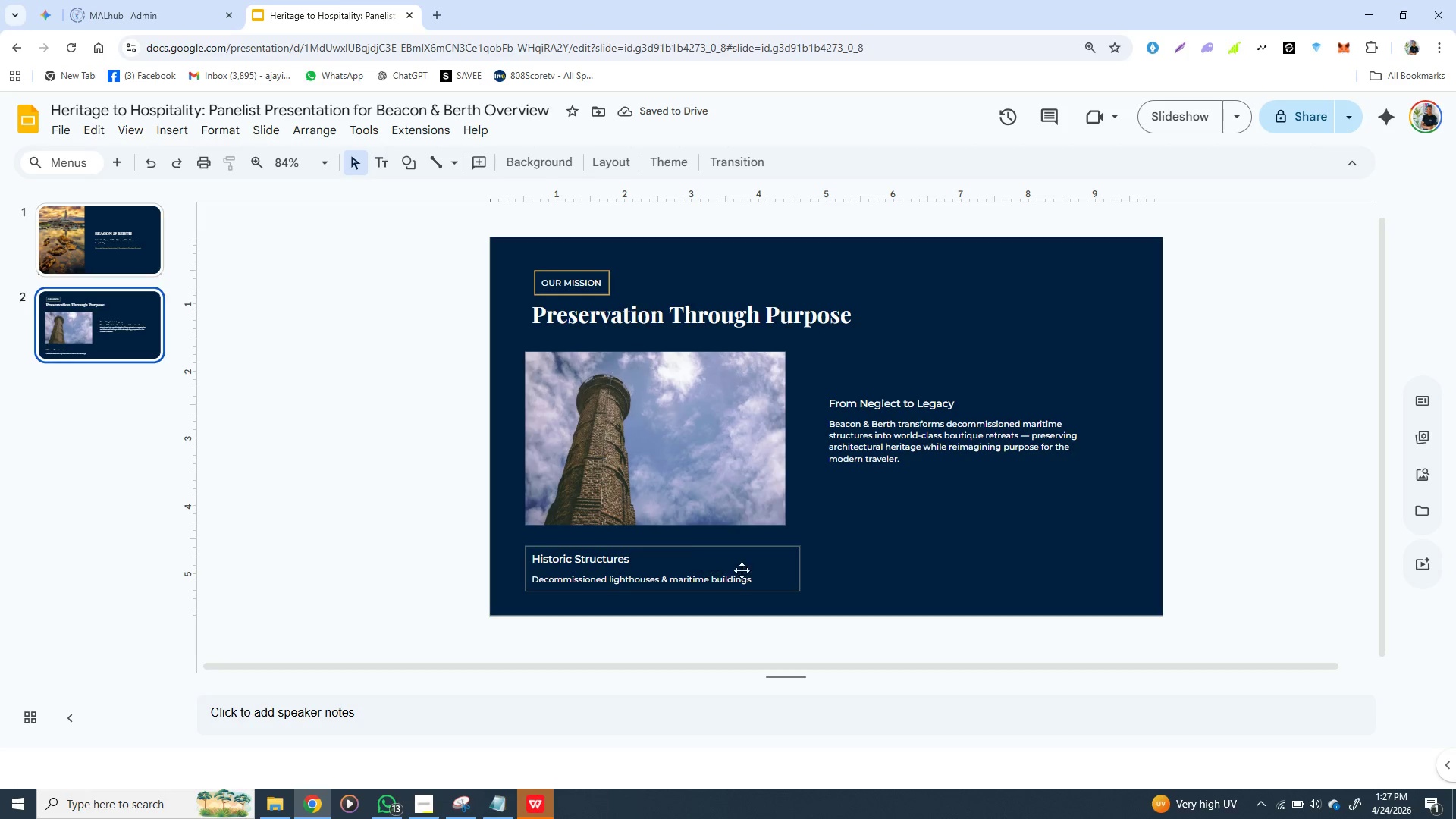 
left_click([786, 570])
 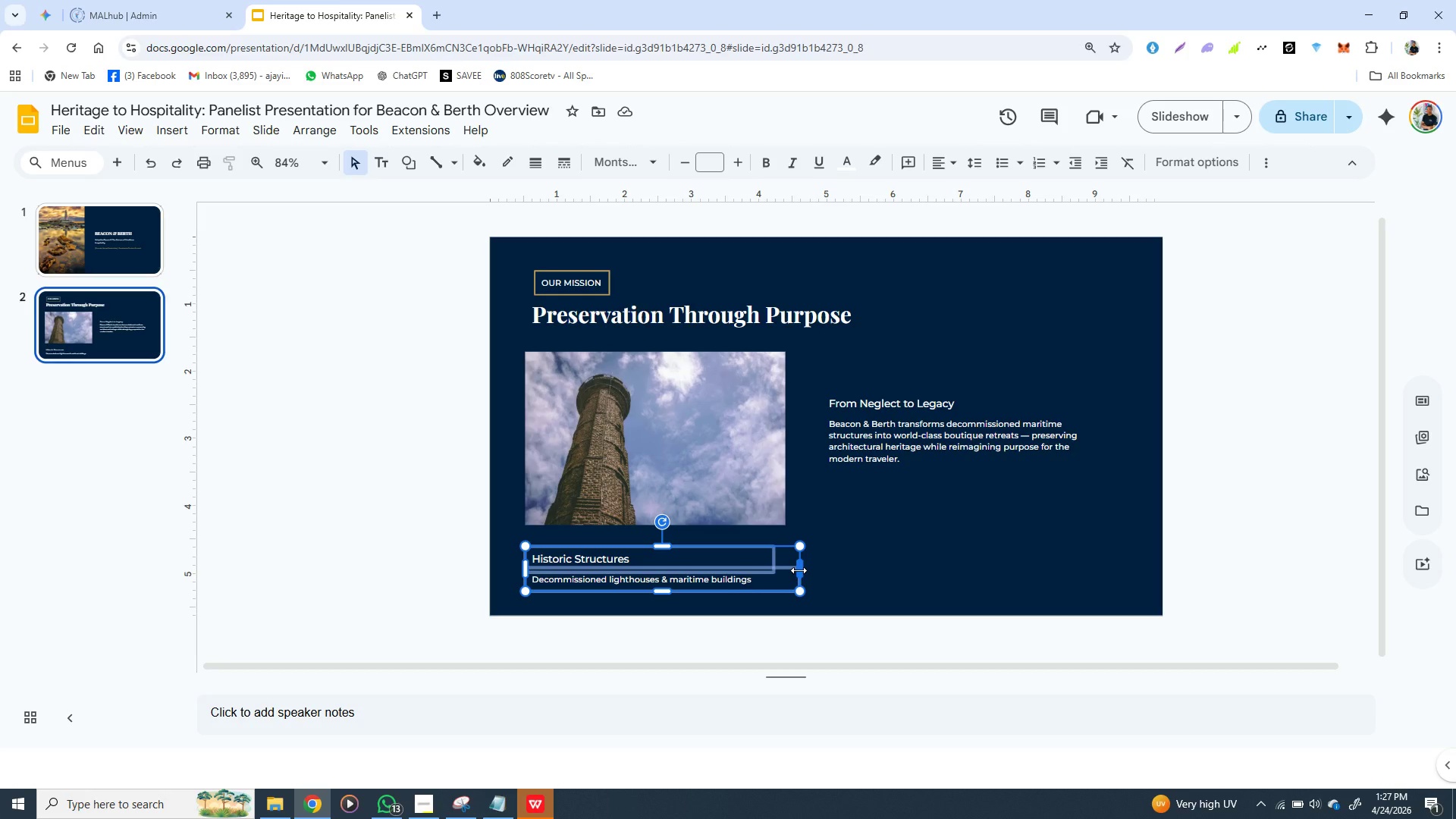 
left_click_drag(start_coordinate=[799, 570], to_coordinate=[788, 570])
 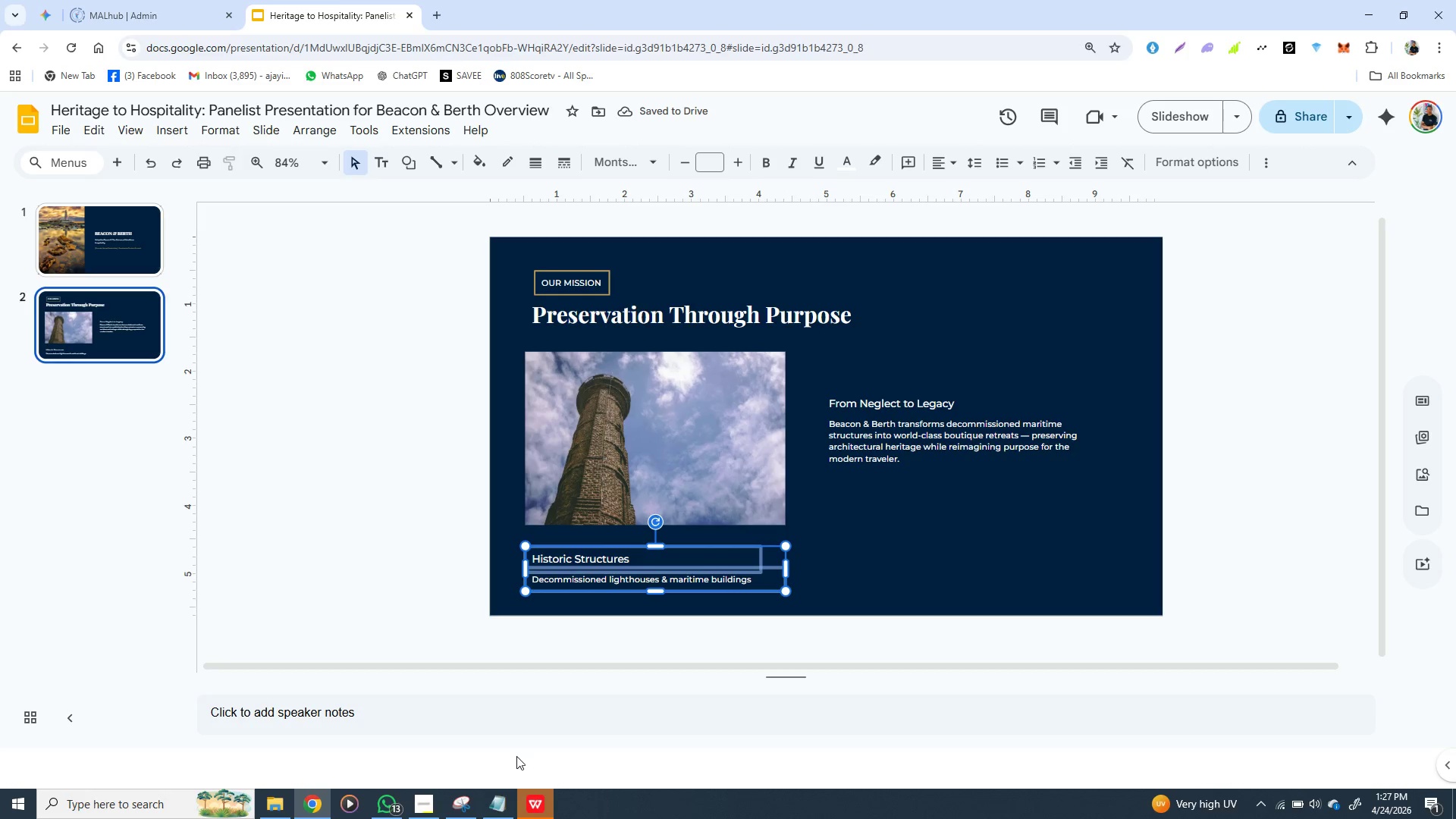 
left_click([529, 805])
 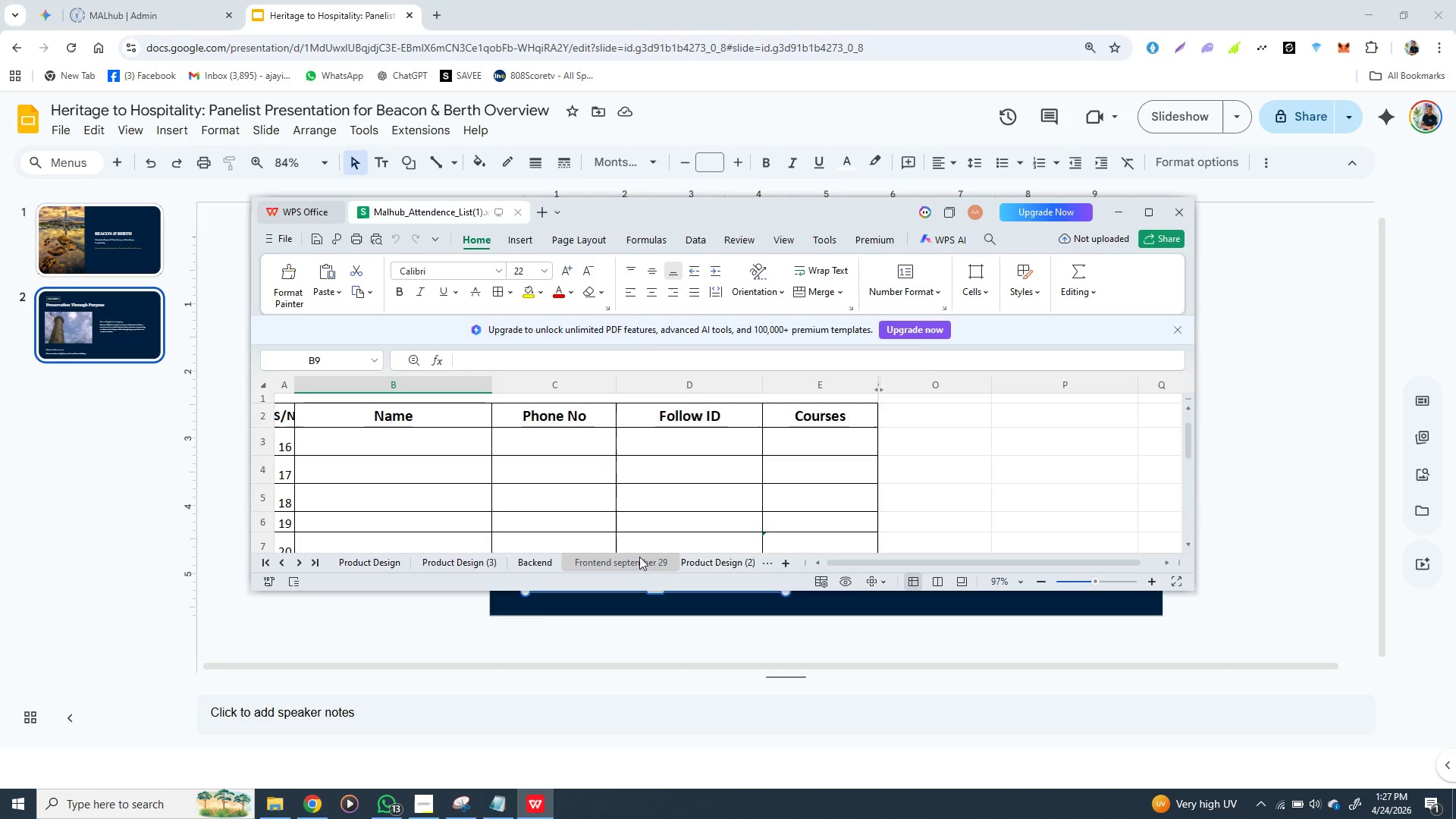 
wait(13.24)
 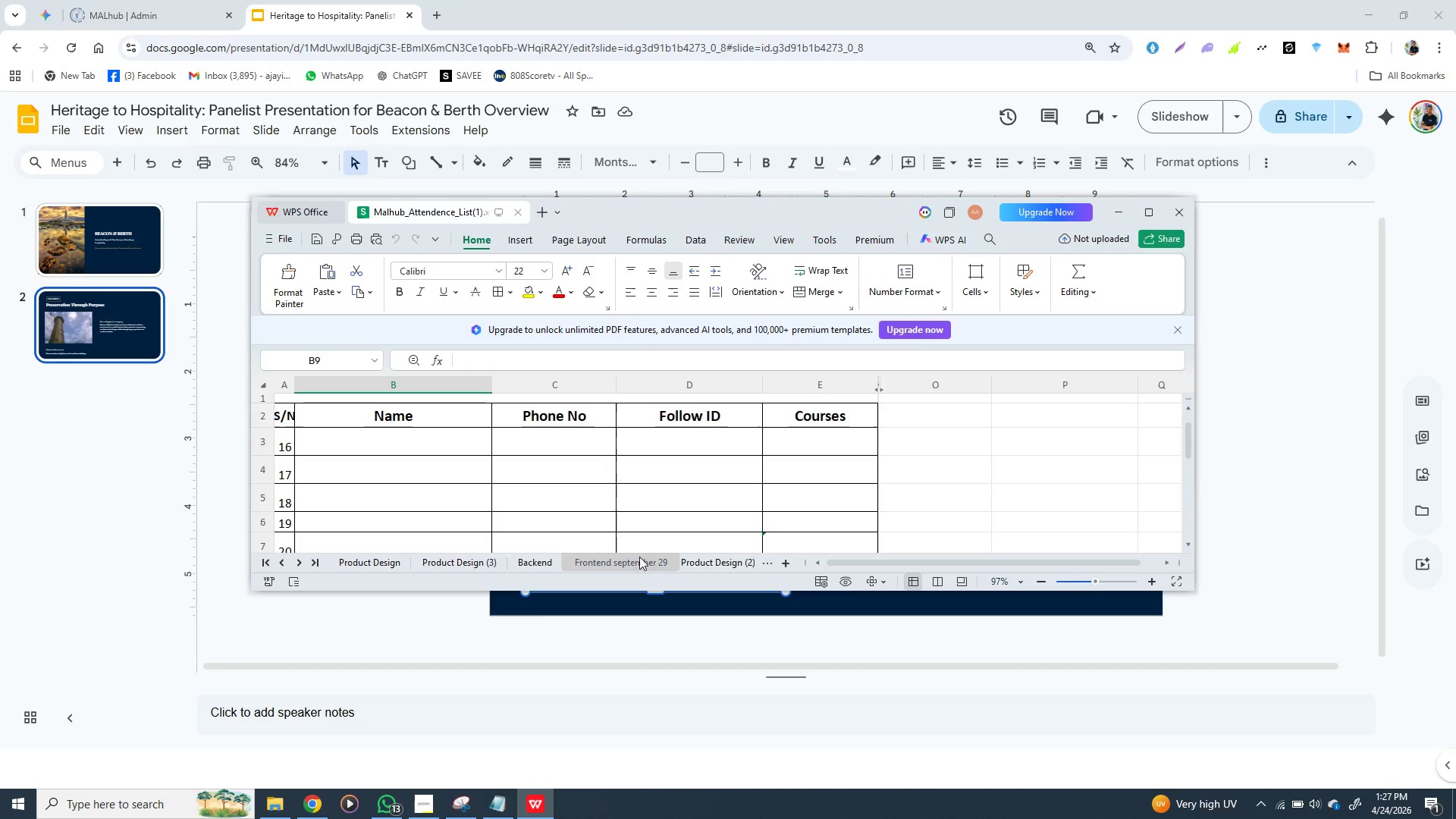 
mouse_move([431, 559])
 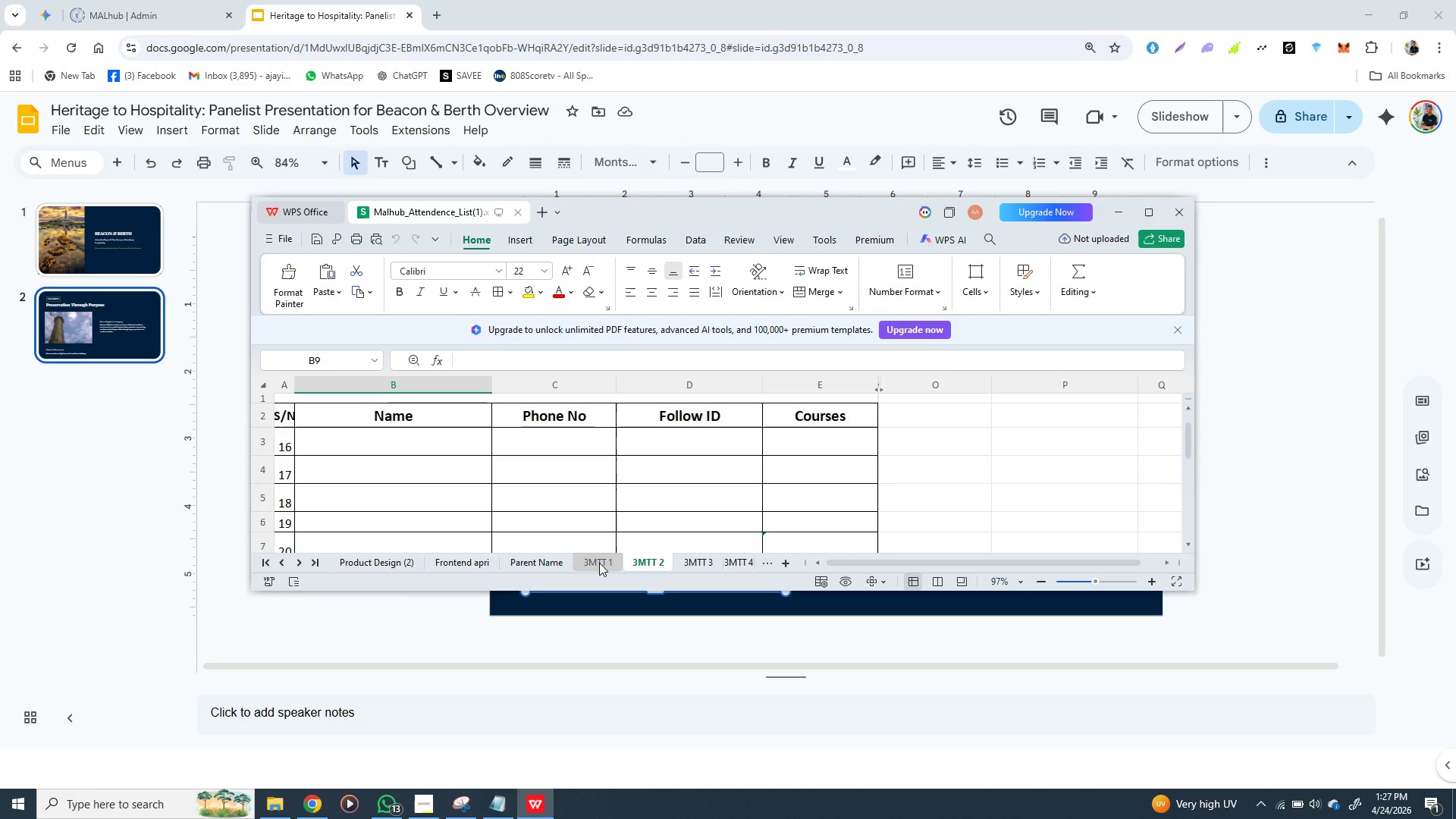 
left_click([599, 563])
 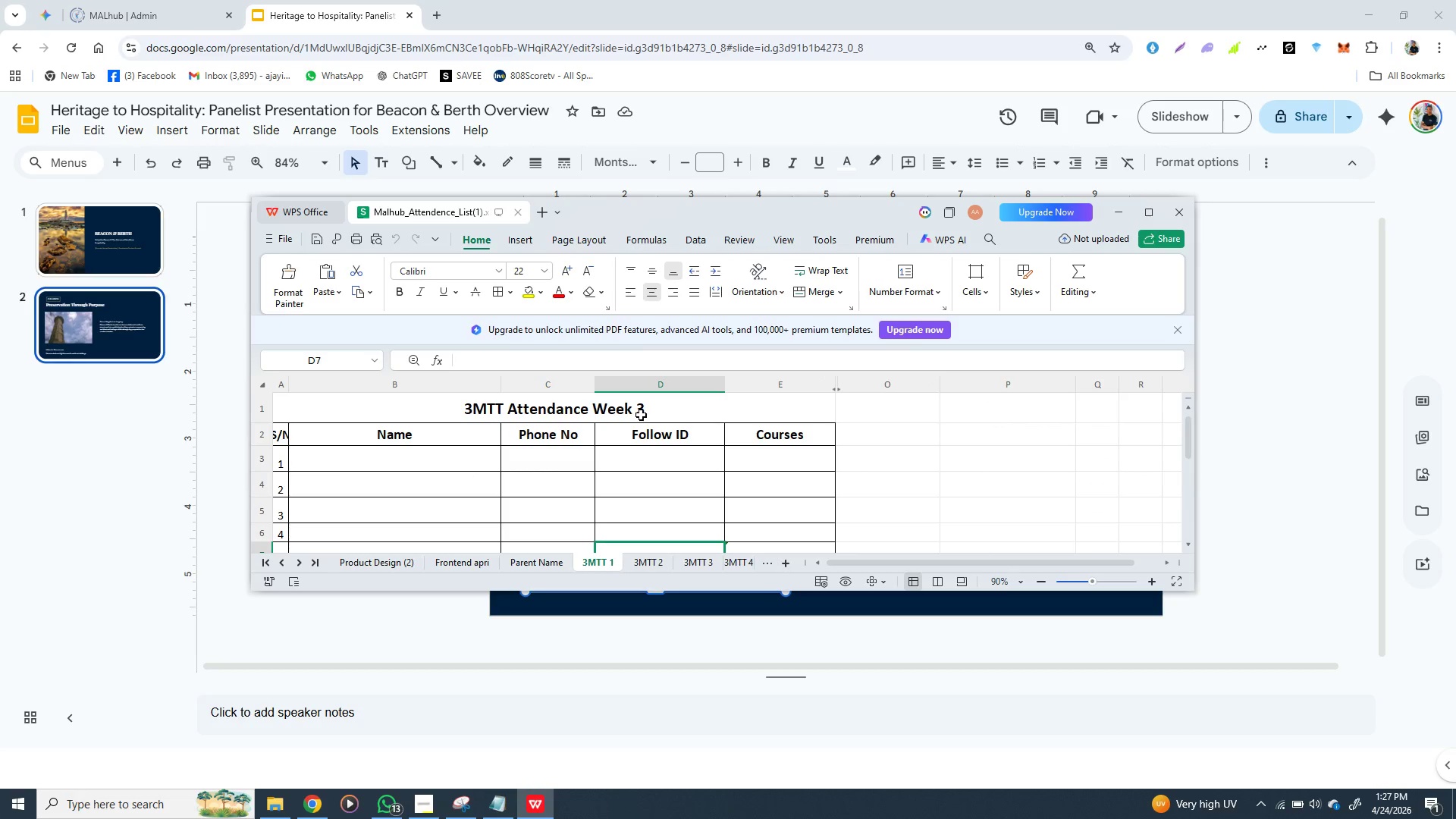 
left_click([653, 413])
 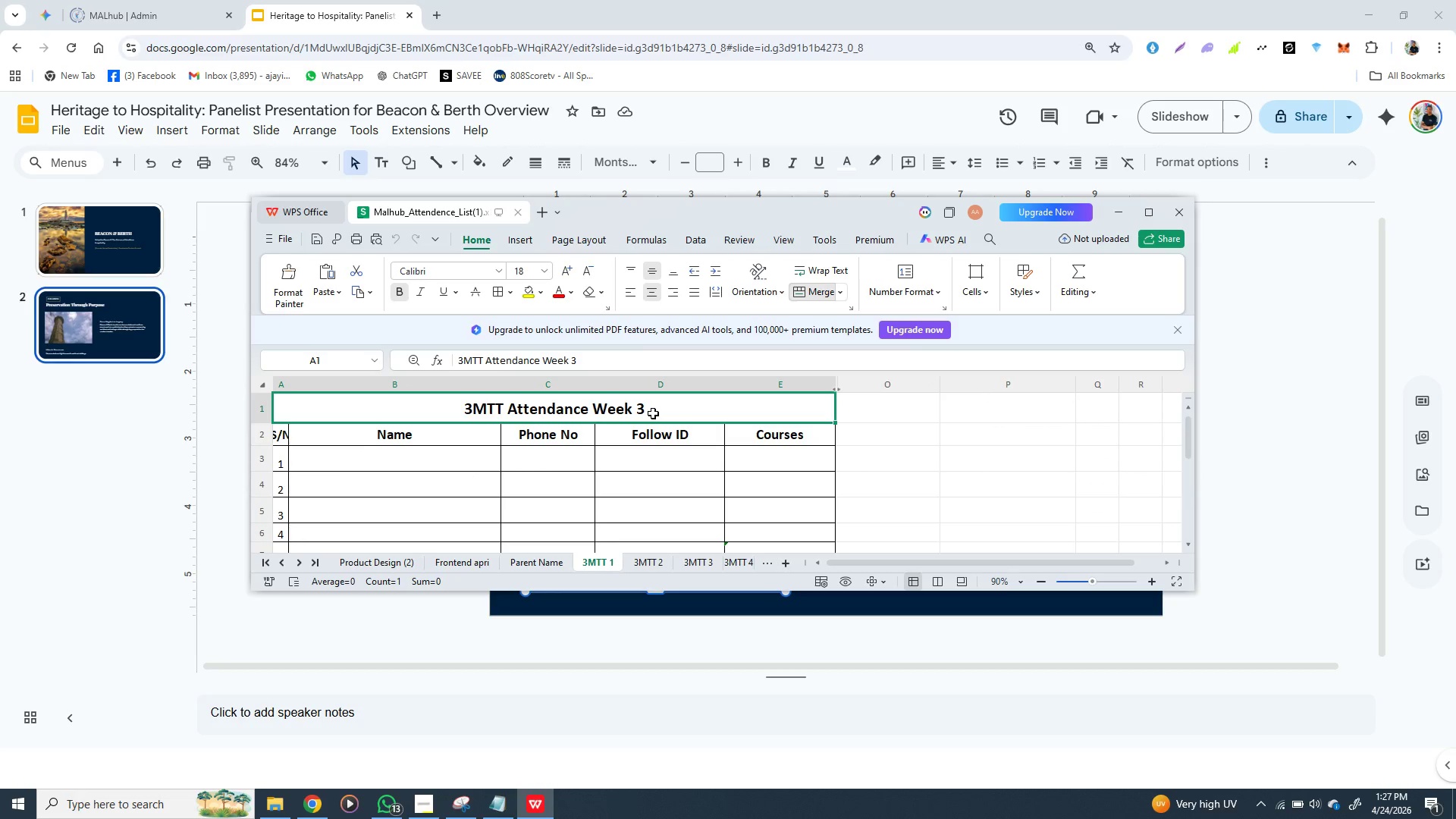 
double_click([653, 413])
 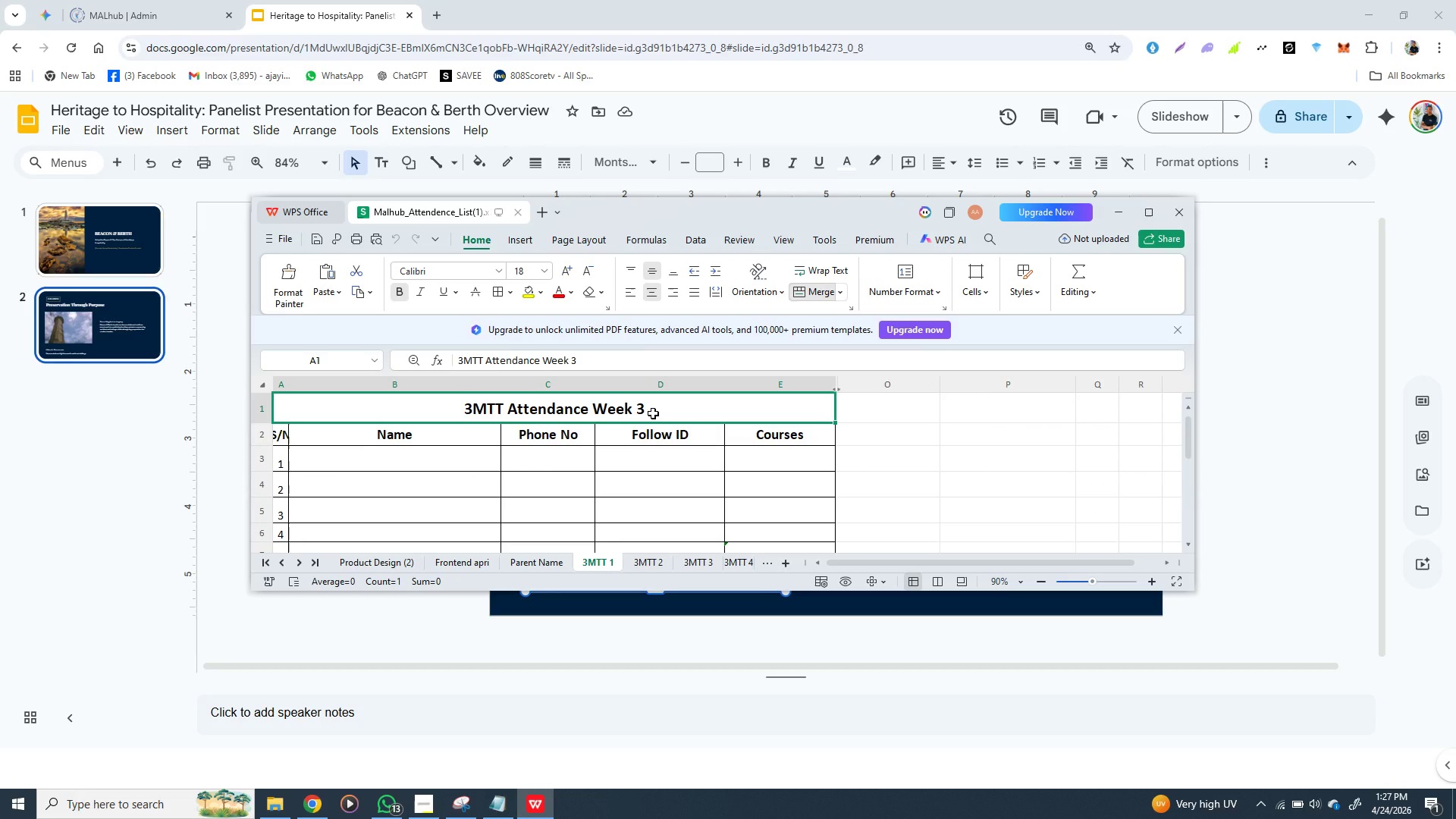 
triple_click([653, 413])
 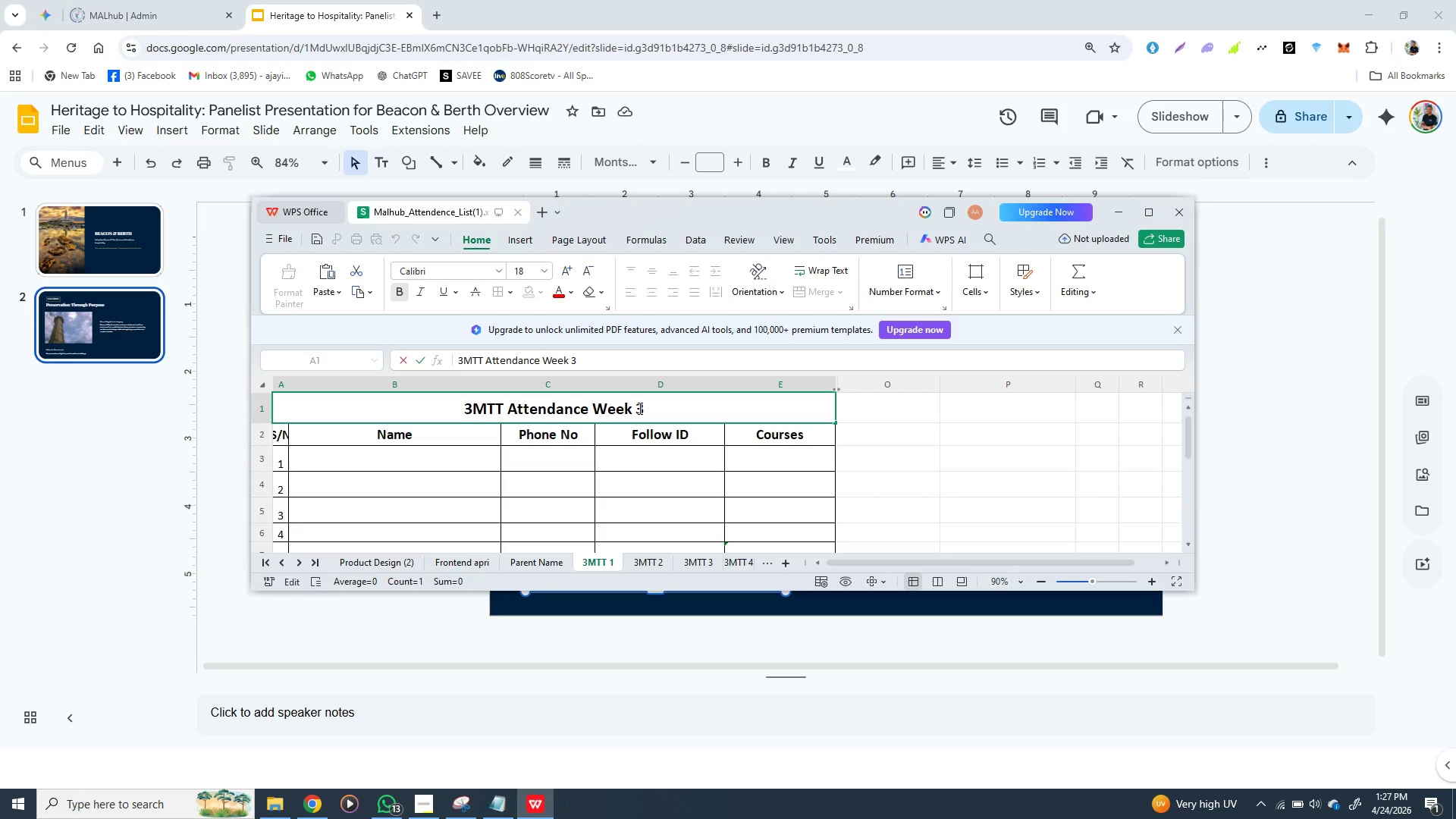 
key(Backspace)
 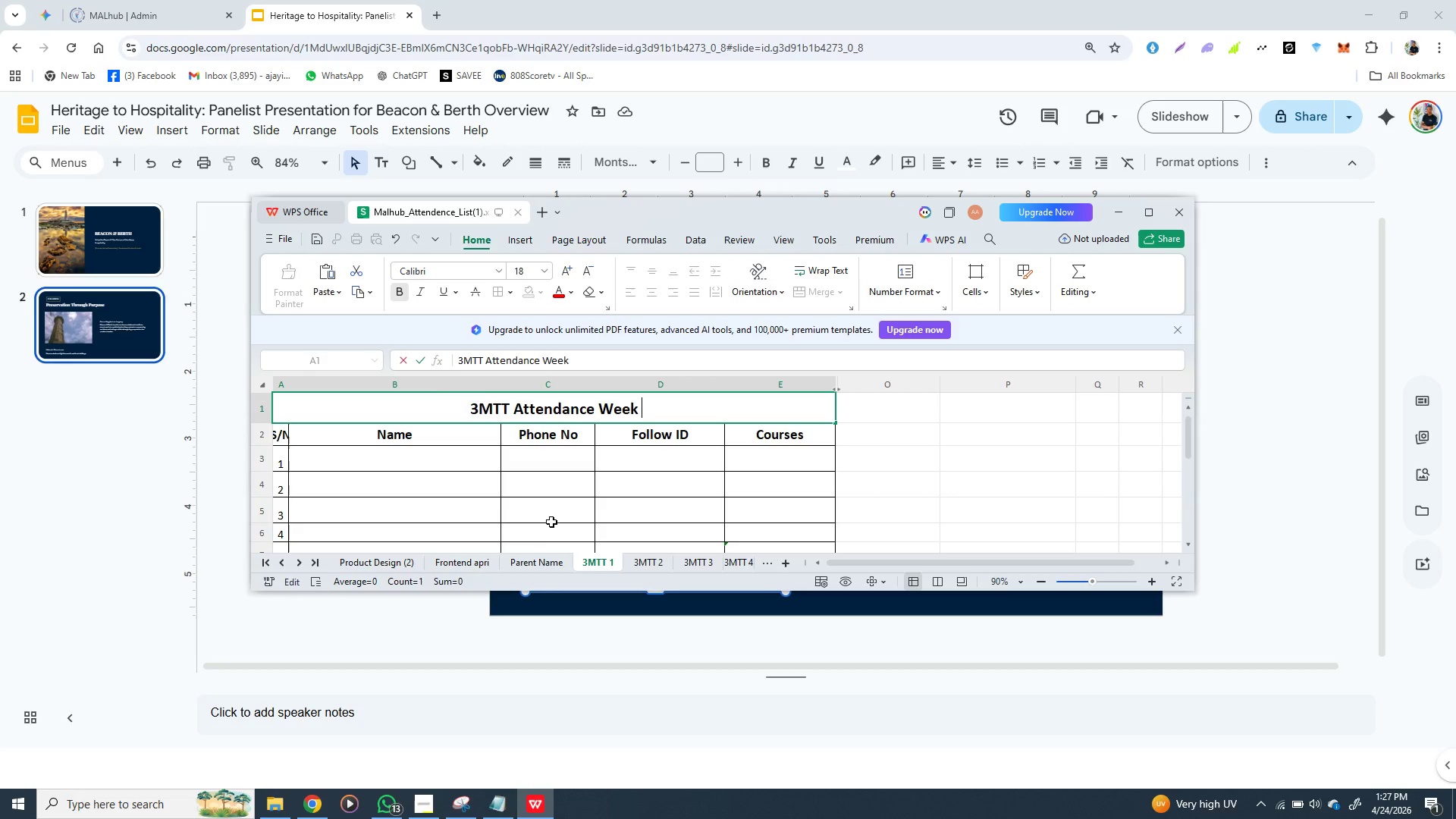 
wait(6.19)
 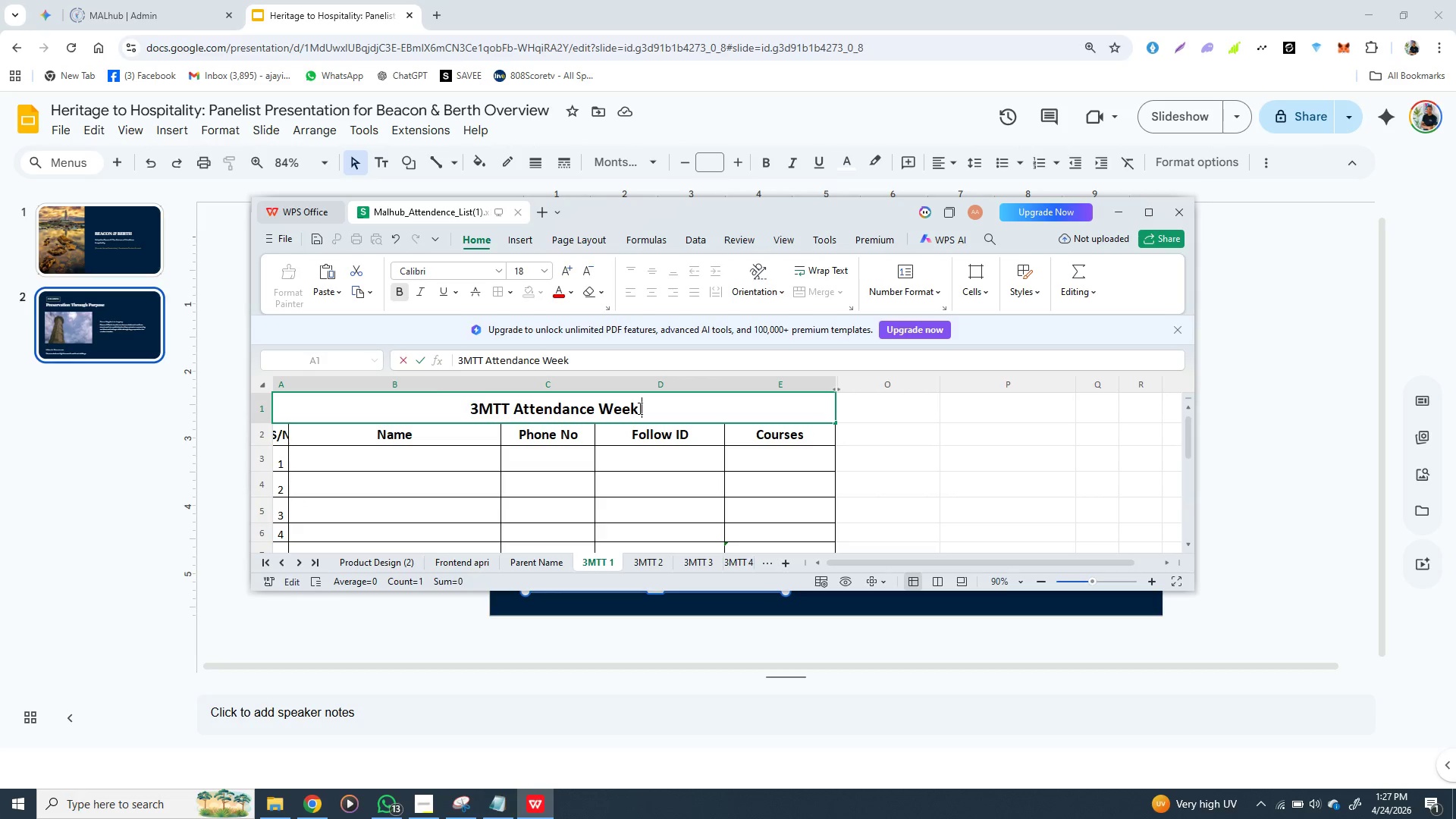 
left_click([654, 560])
 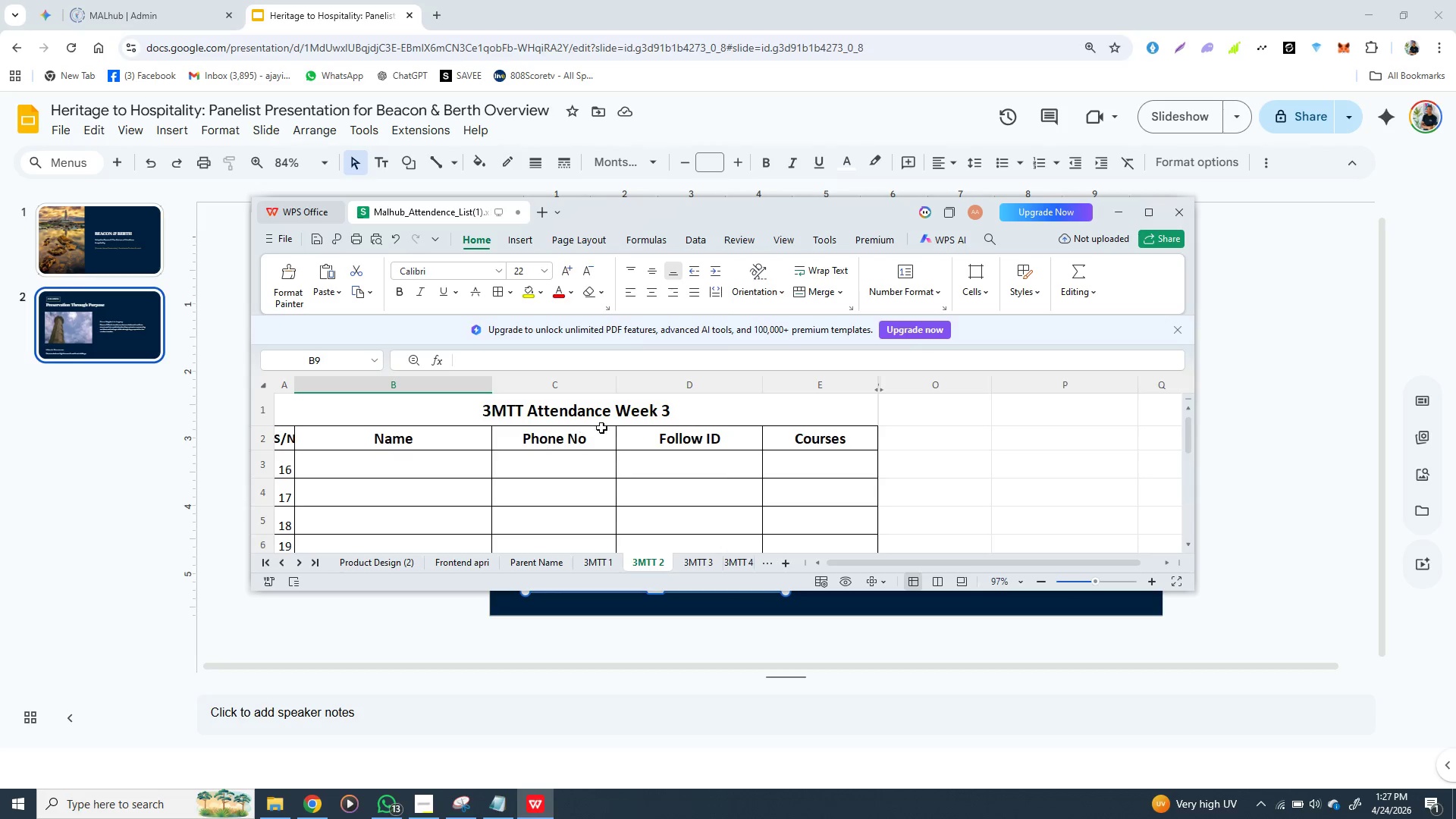 
double_click([678, 415])
 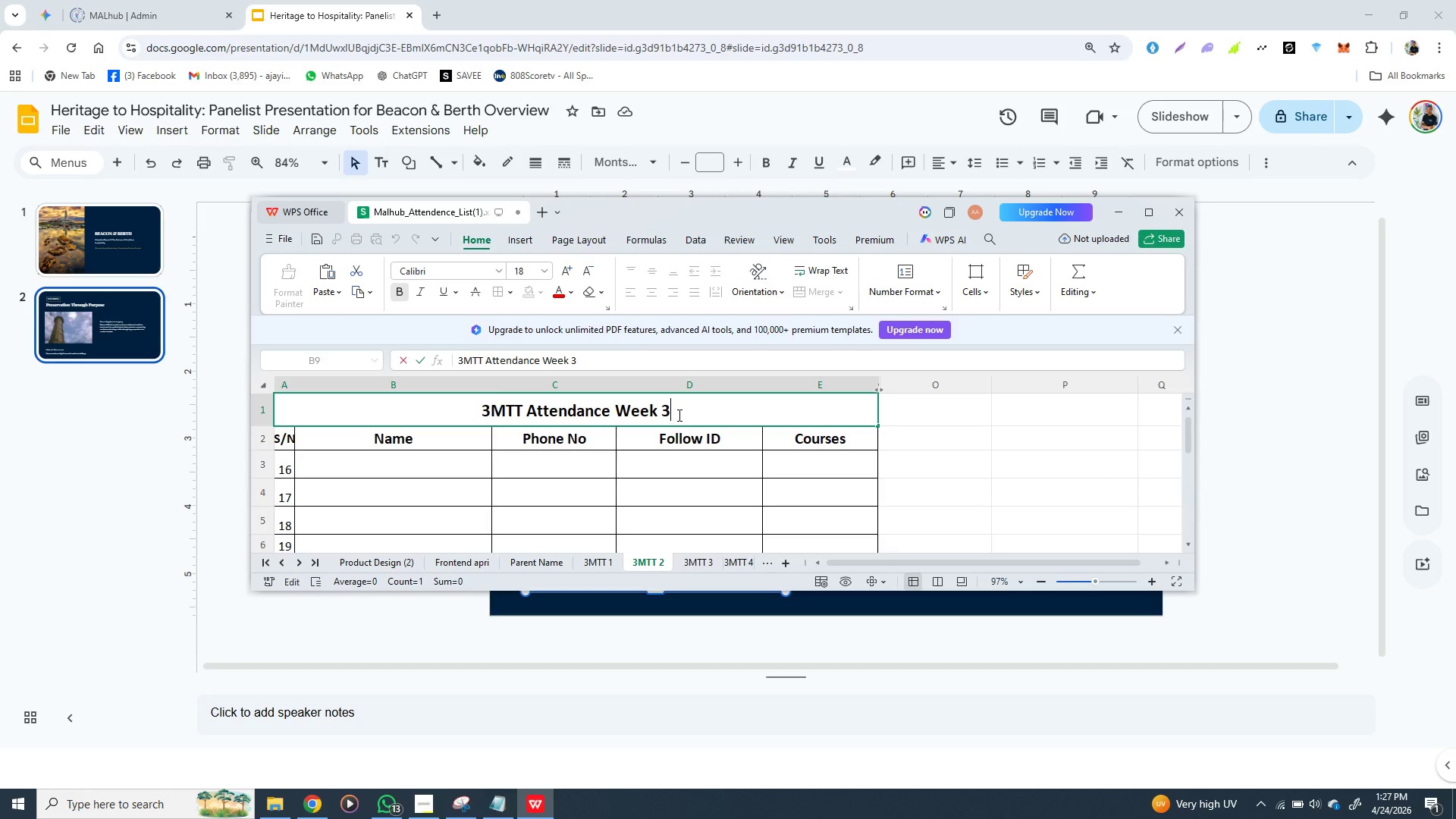 
triple_click([678, 415])
 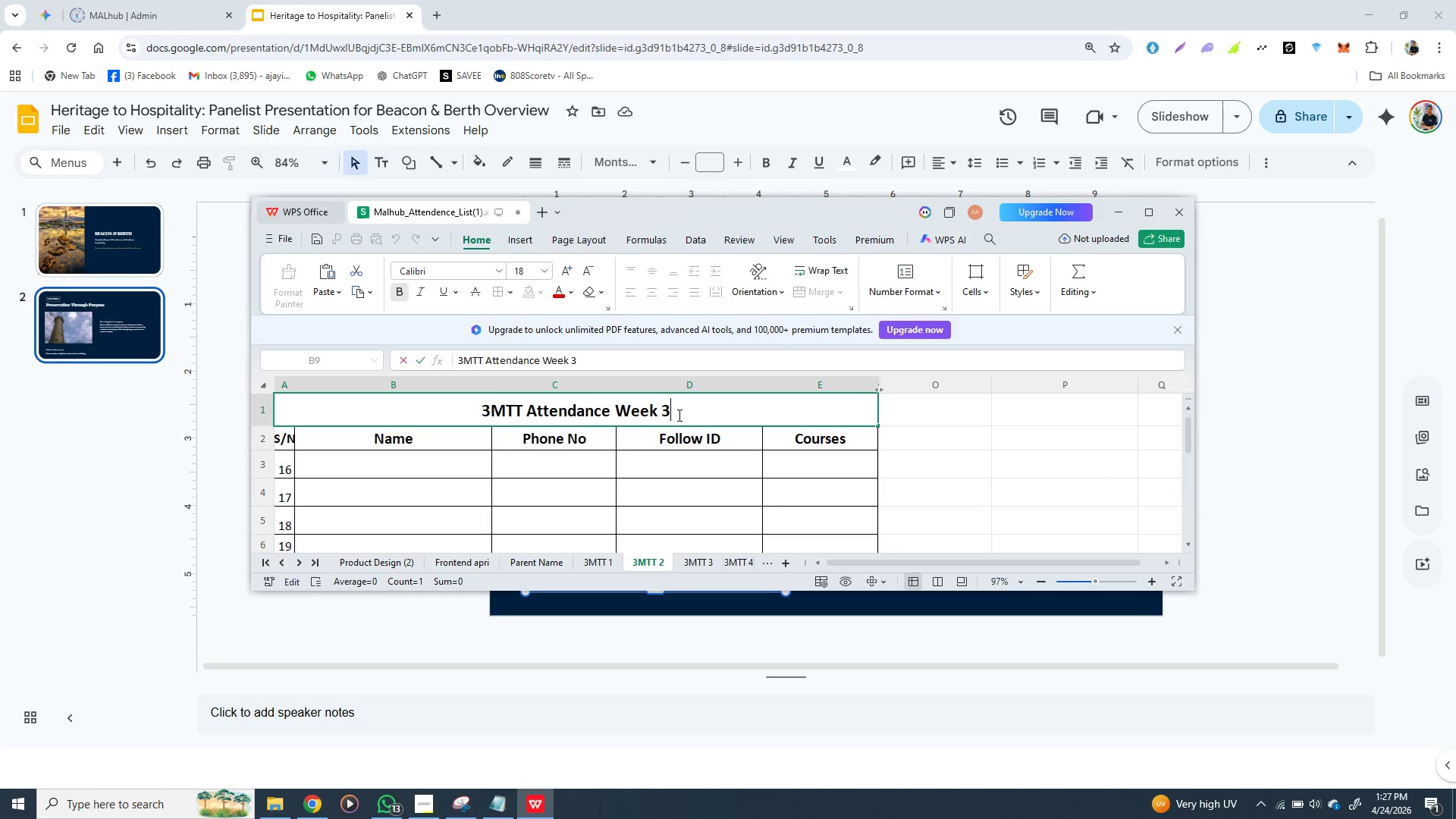 
key(Backspace)
 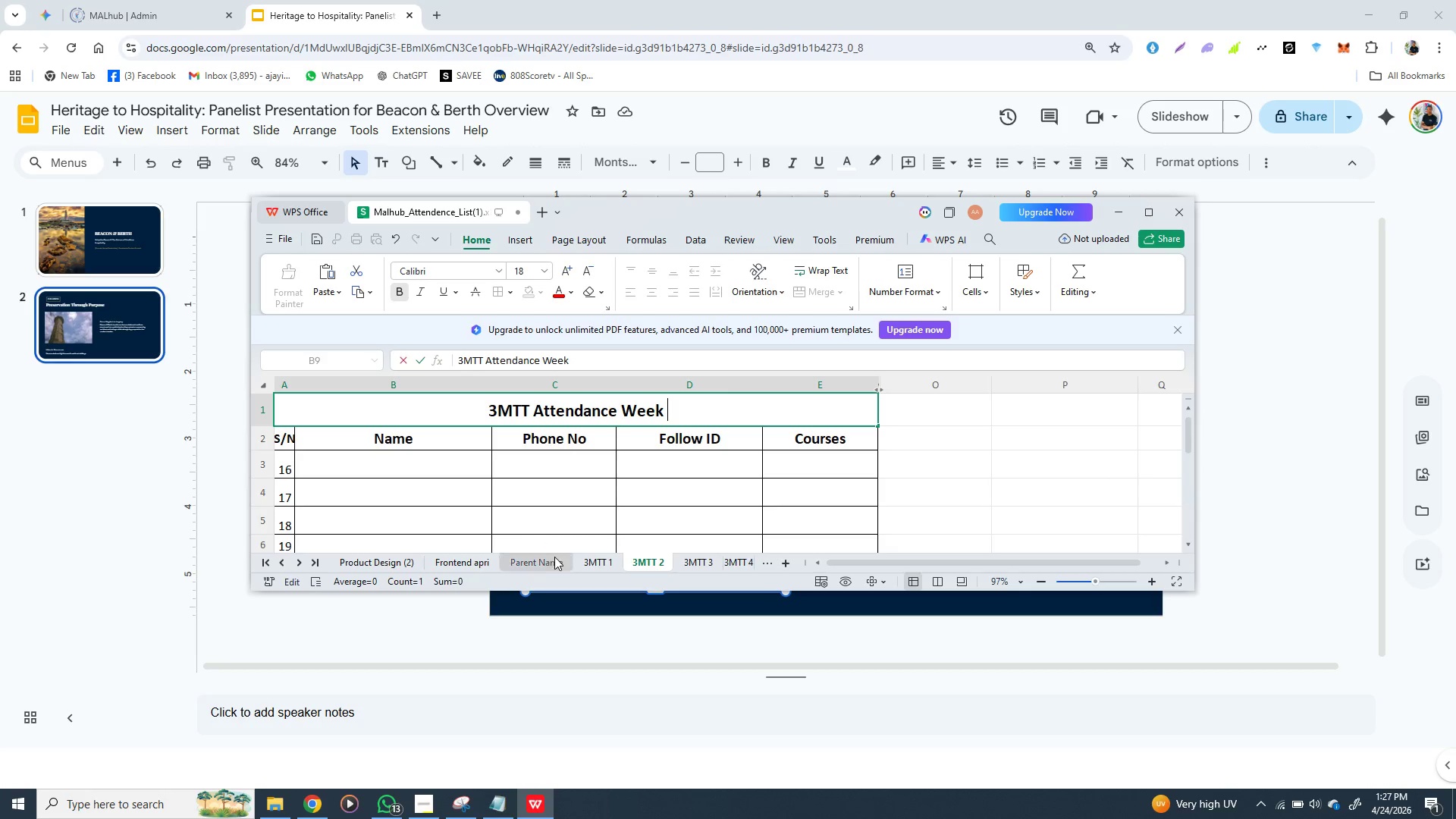 
left_click([598, 560])
 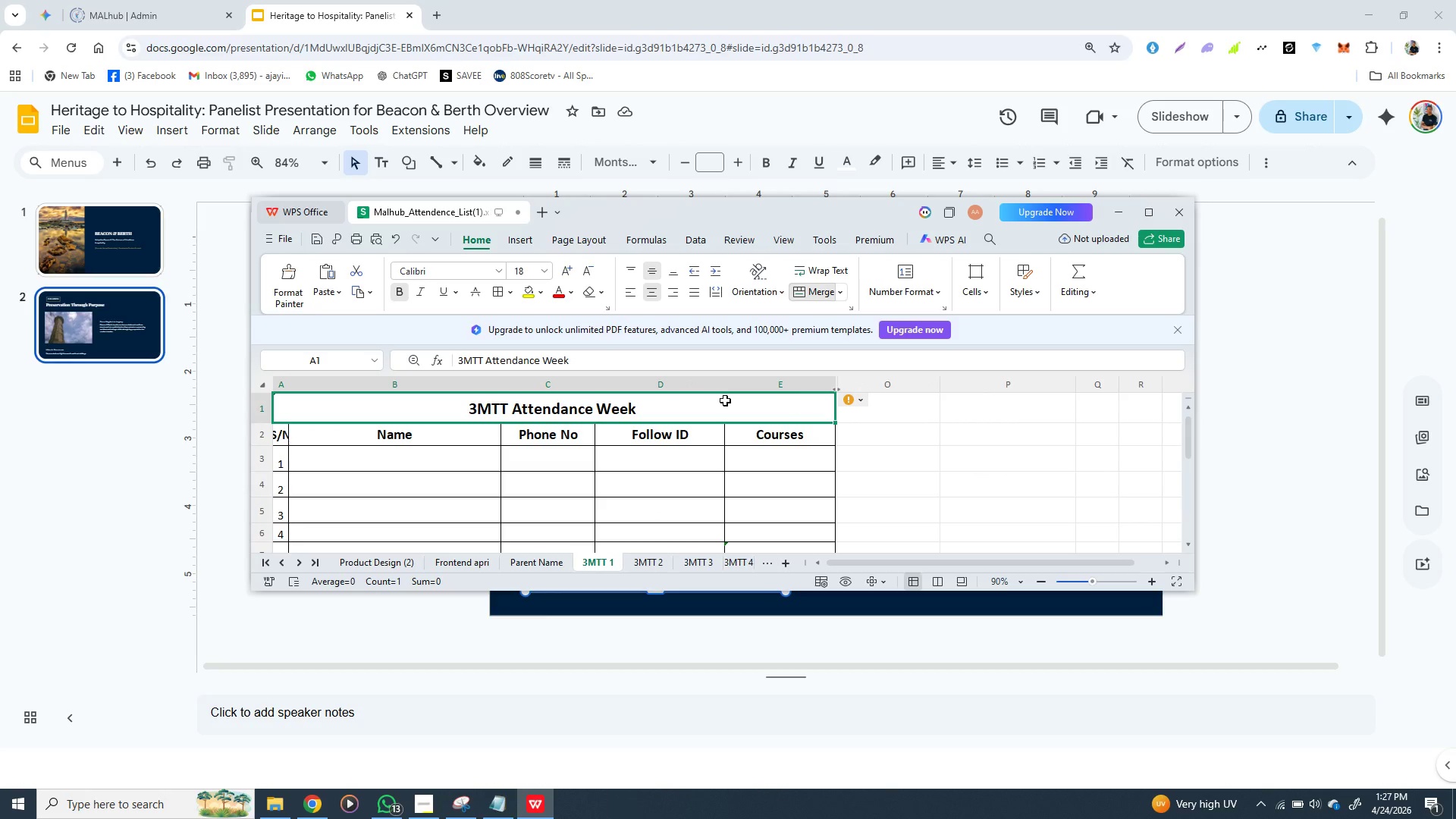 
wait(8.34)
 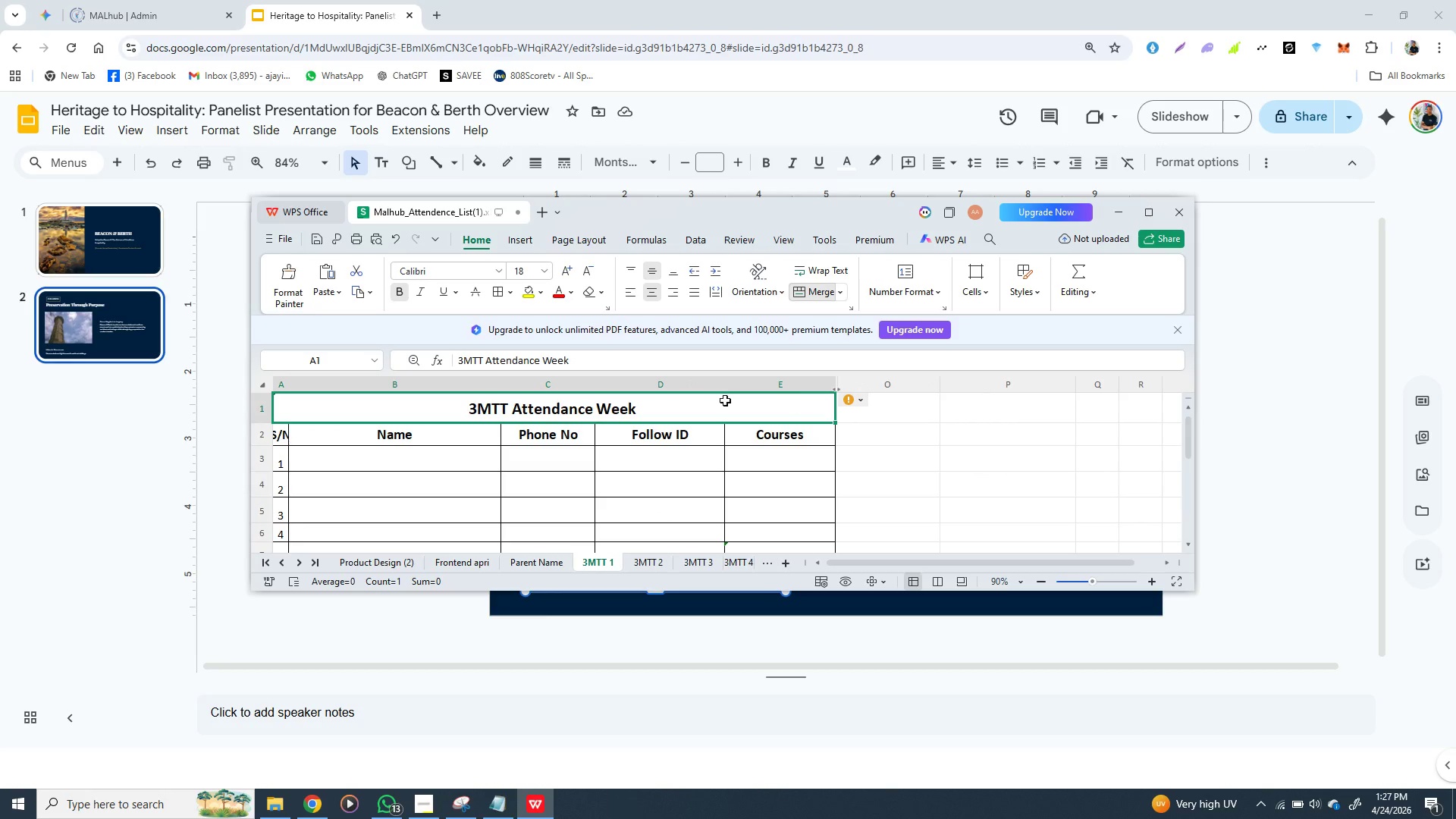 
mouse_move([360, 258])
 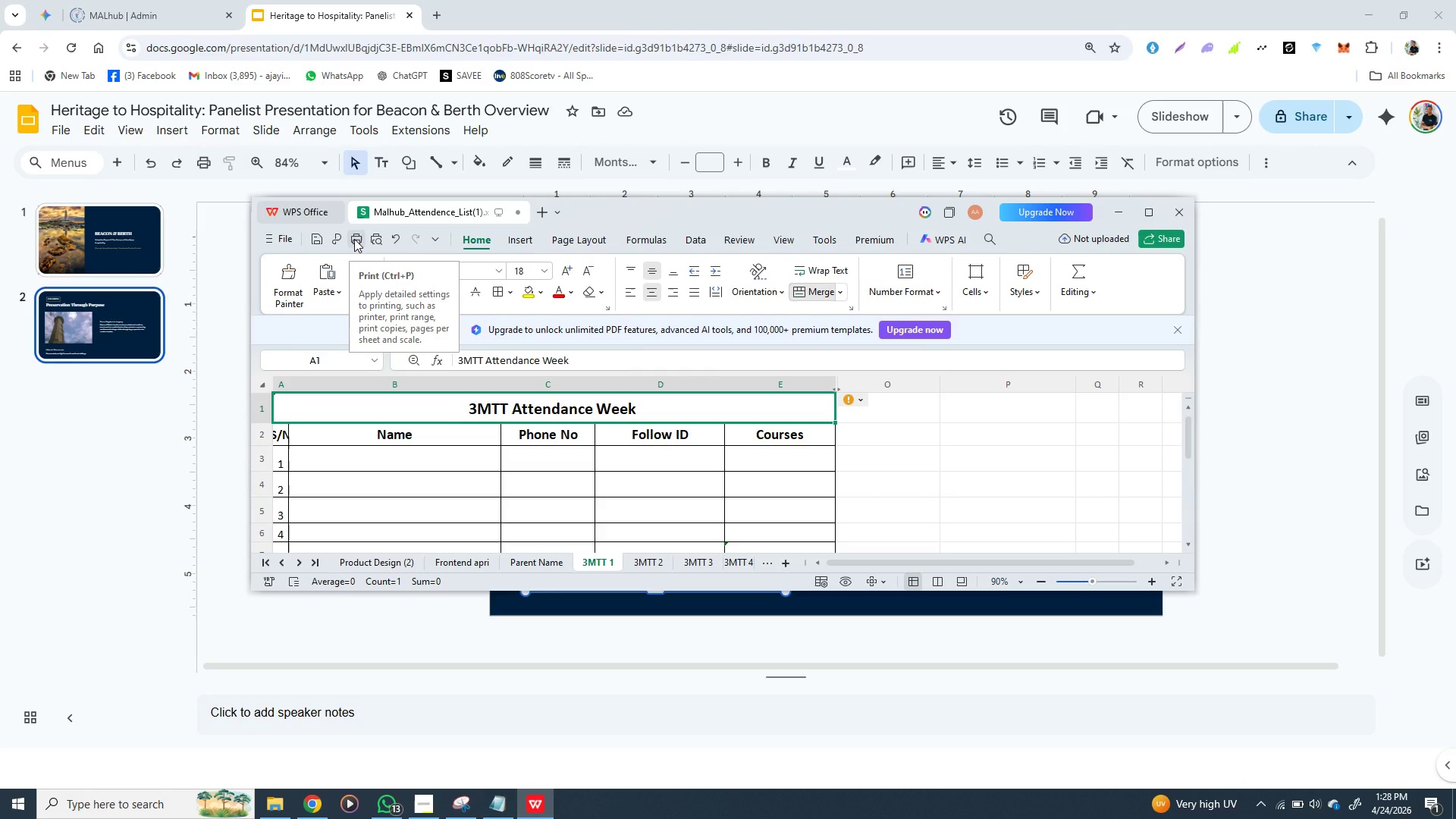 
left_click([354, 239])
 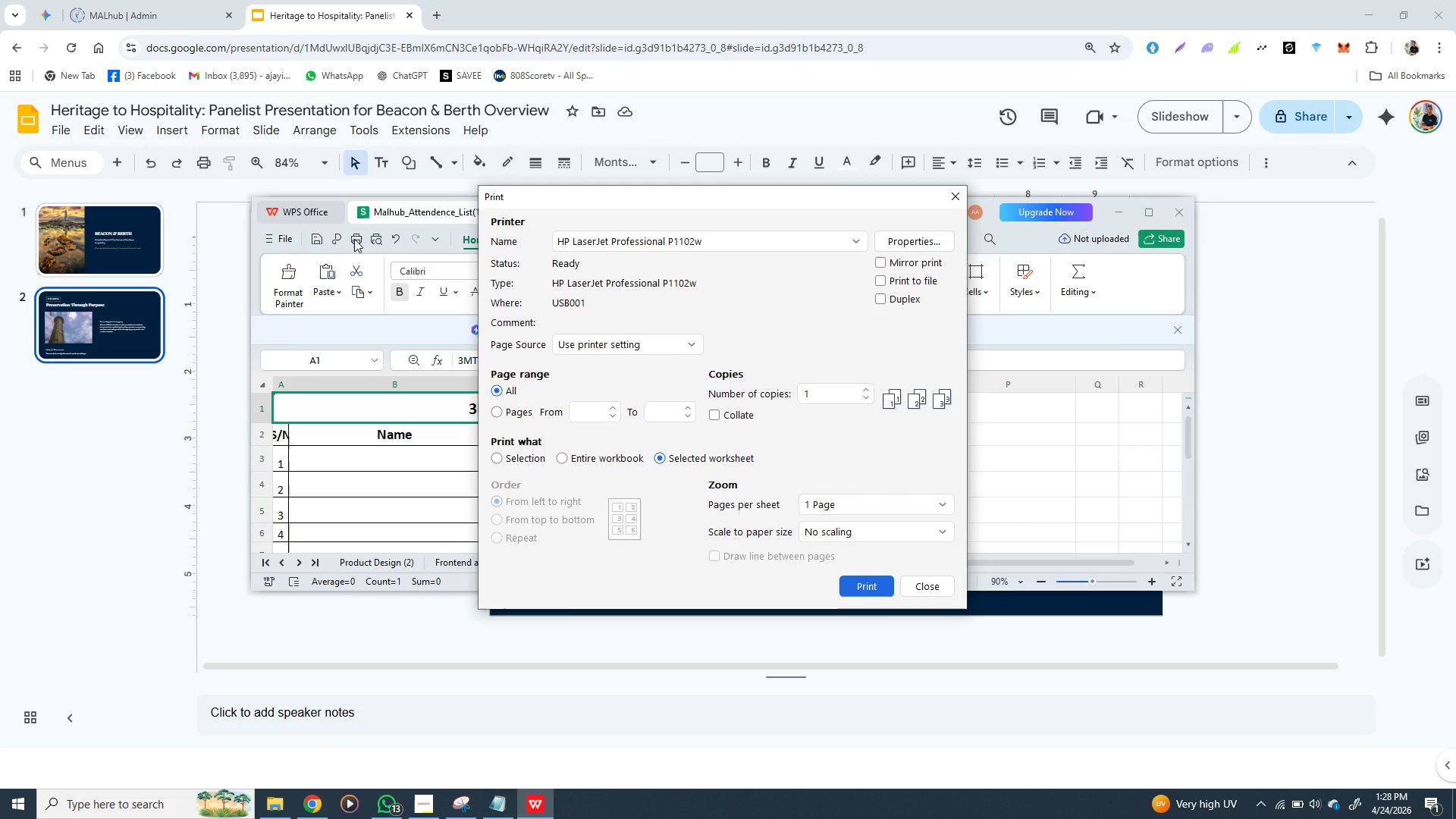 
wait(28.91)
 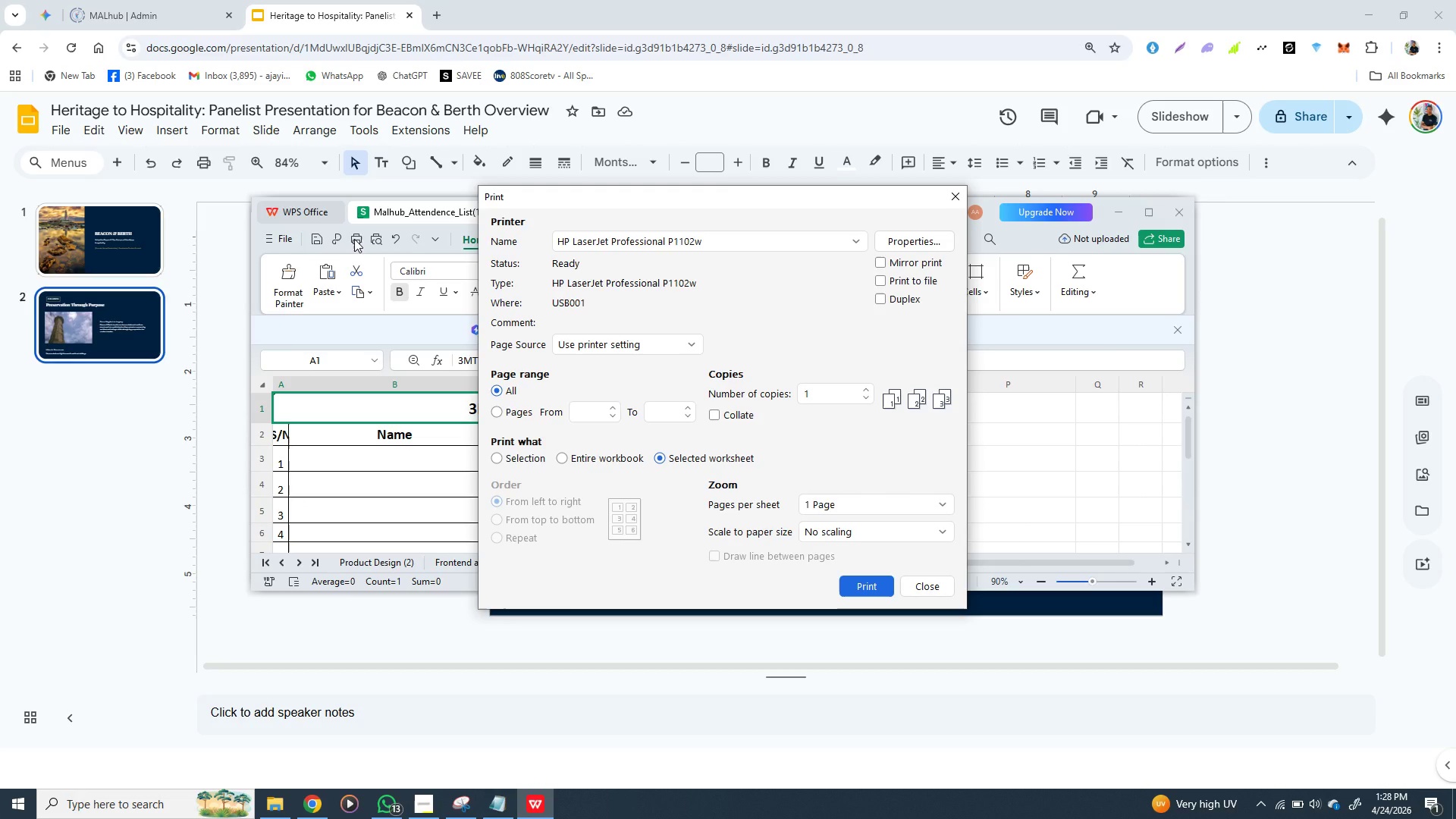 
left_click([872, 583])
 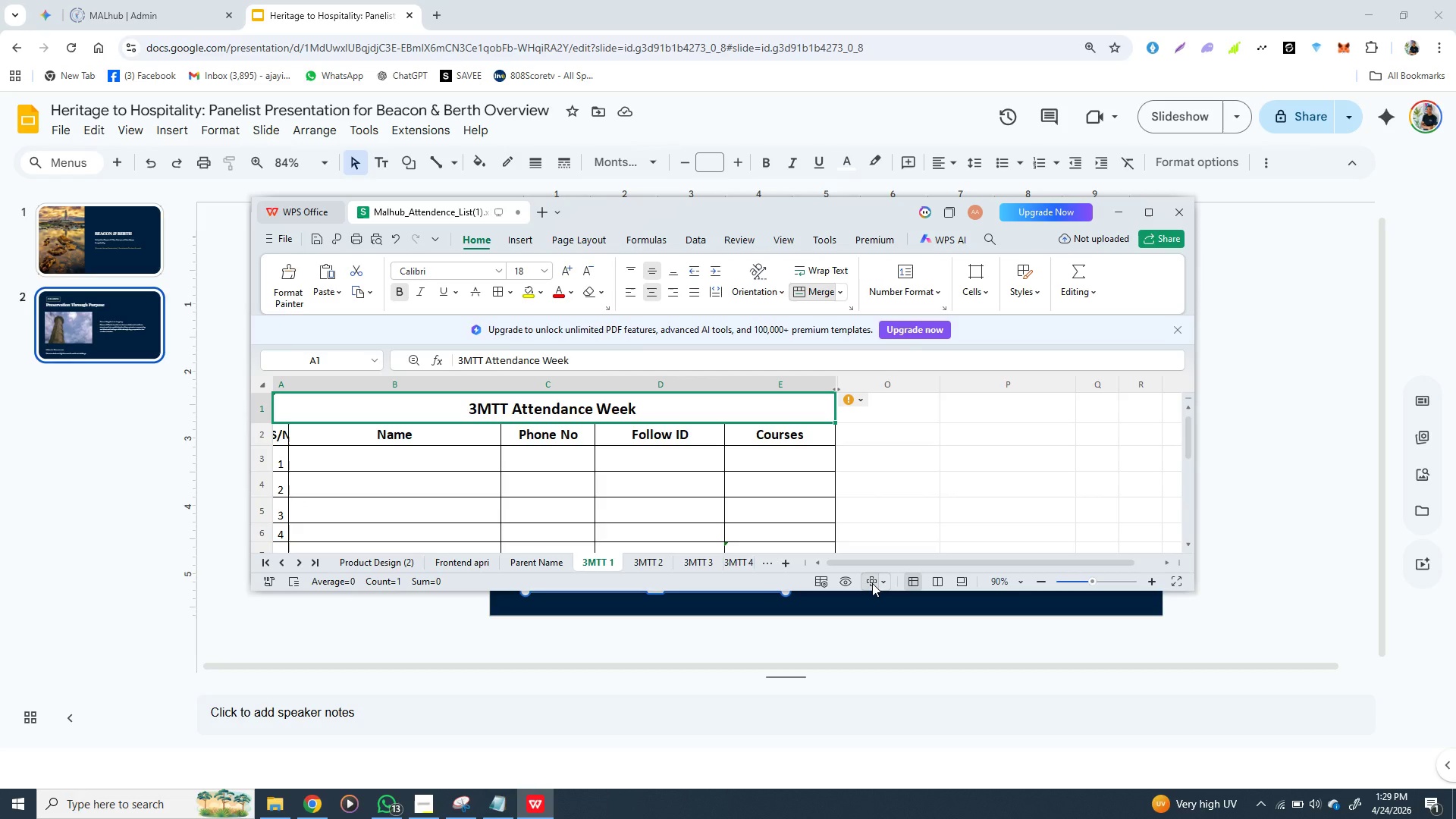 
wait(46.99)
 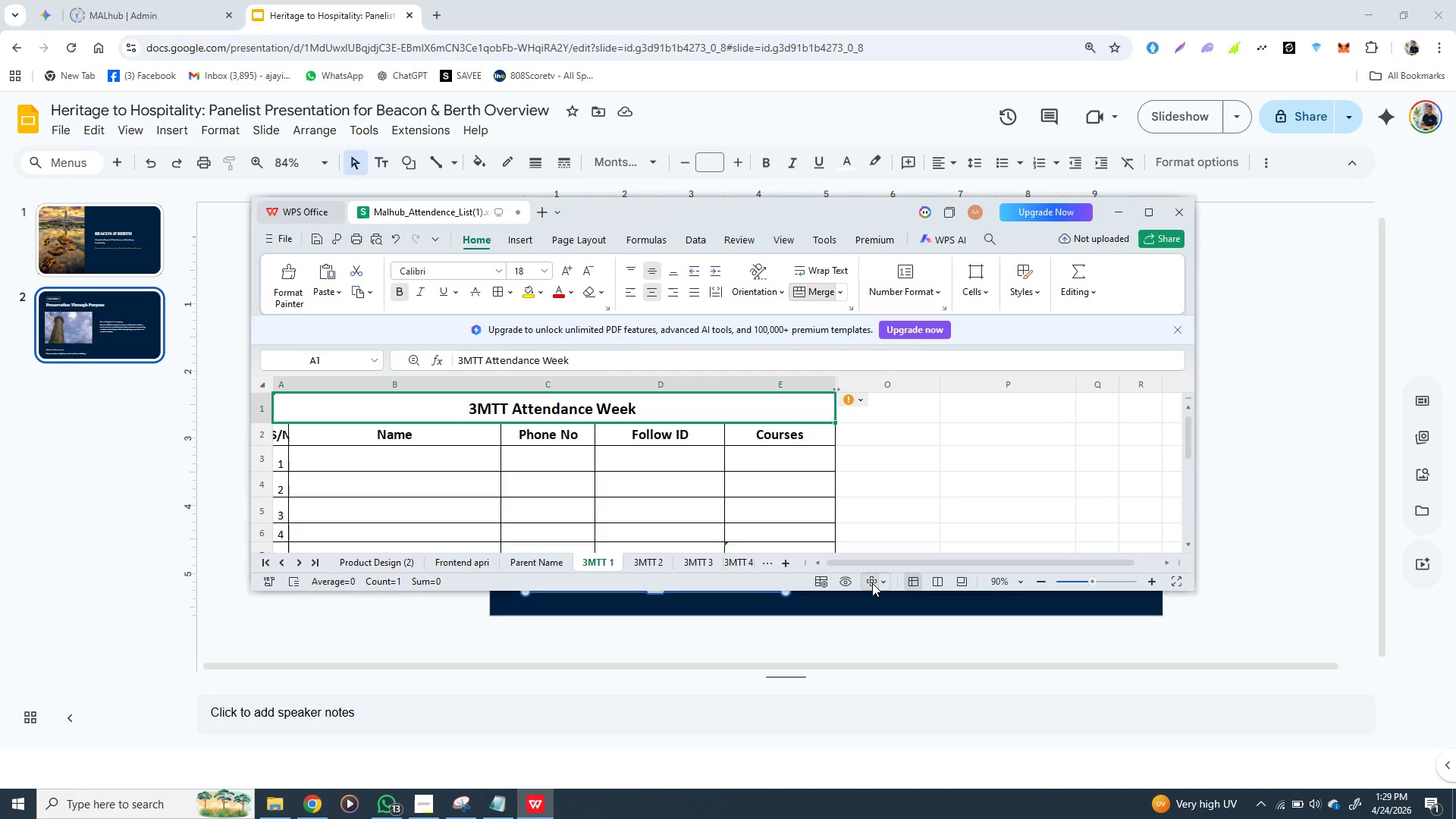 
left_click([658, 560])
 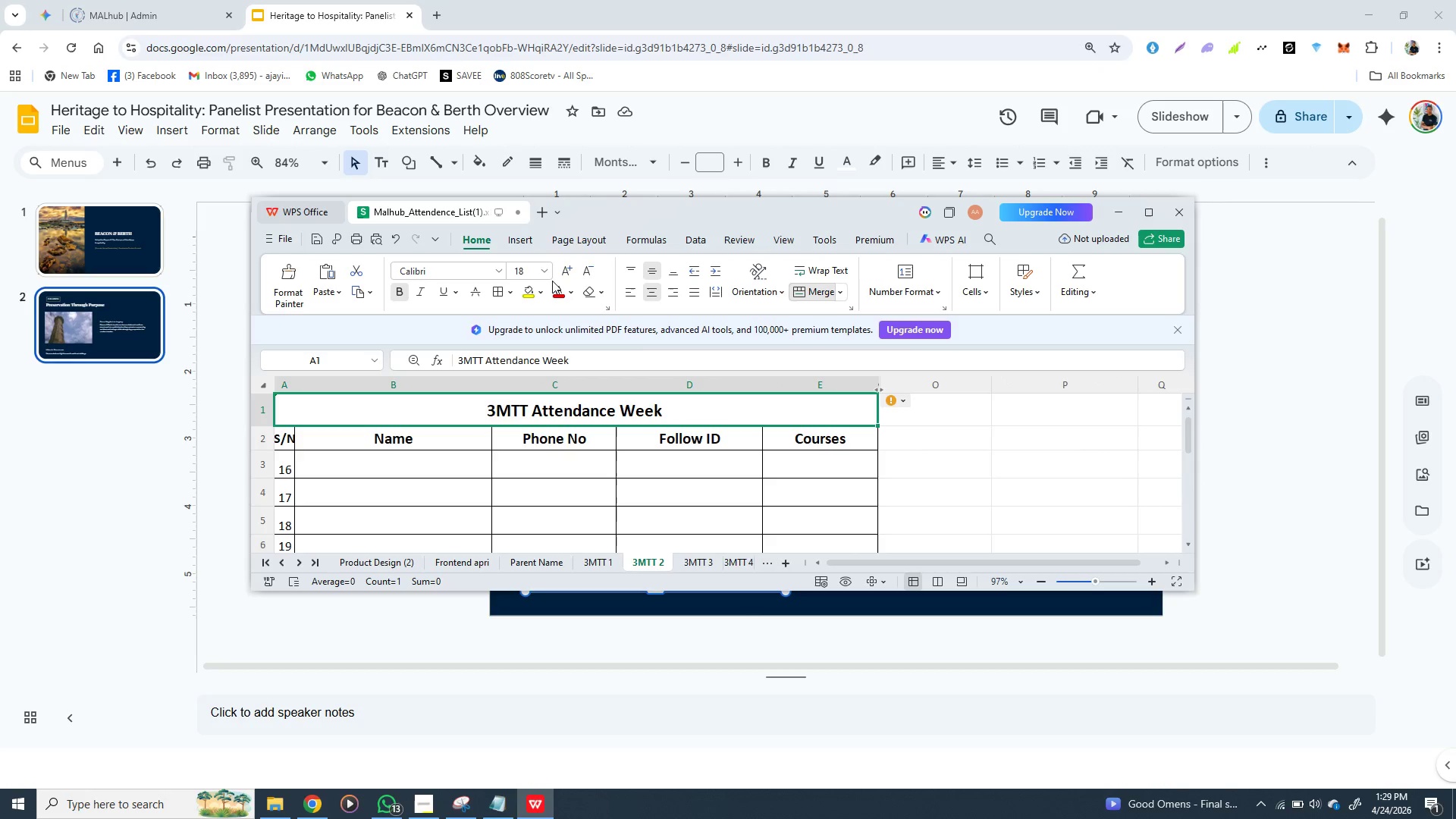 
wait(6.38)
 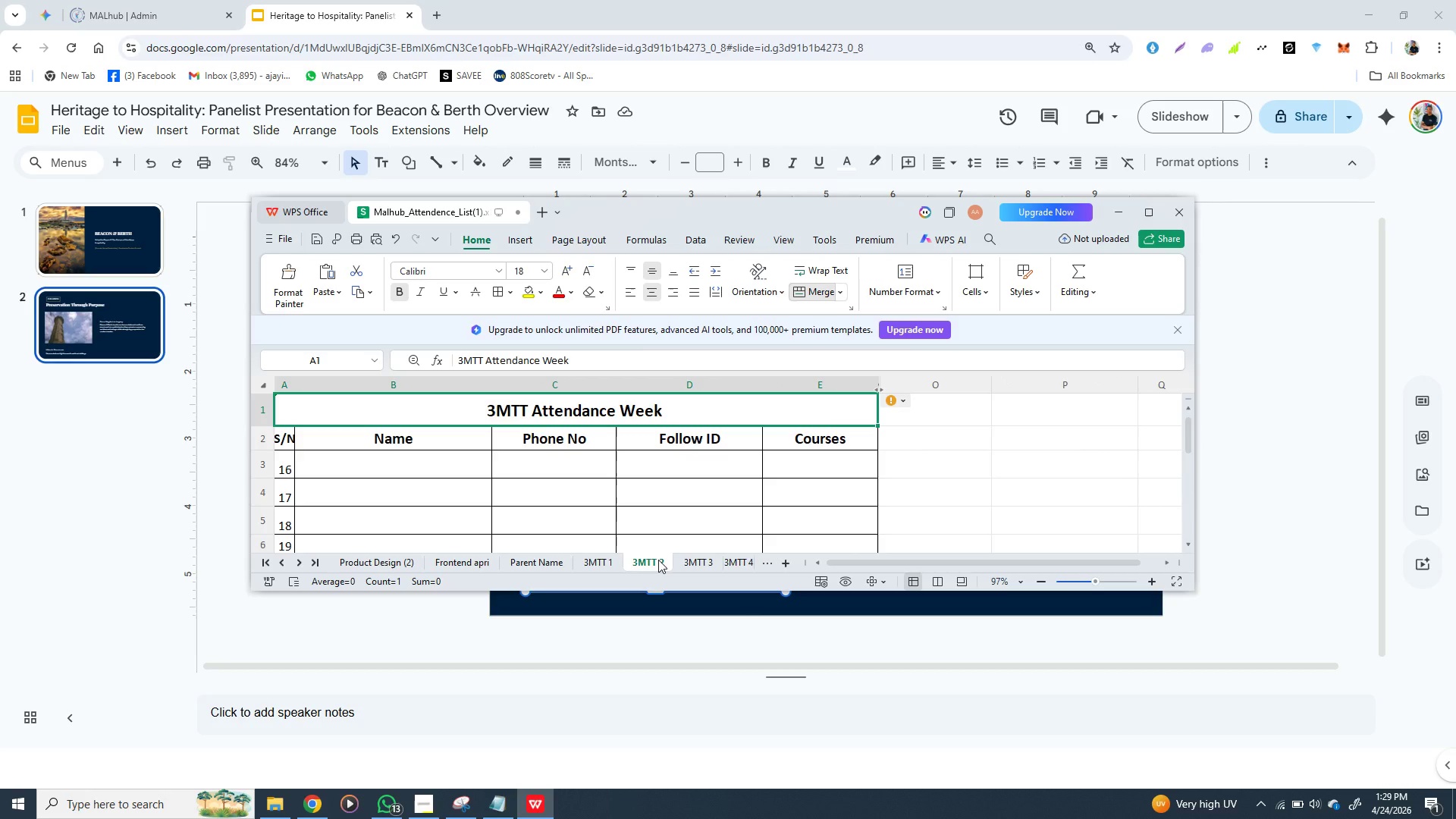 
left_click([353, 239])
 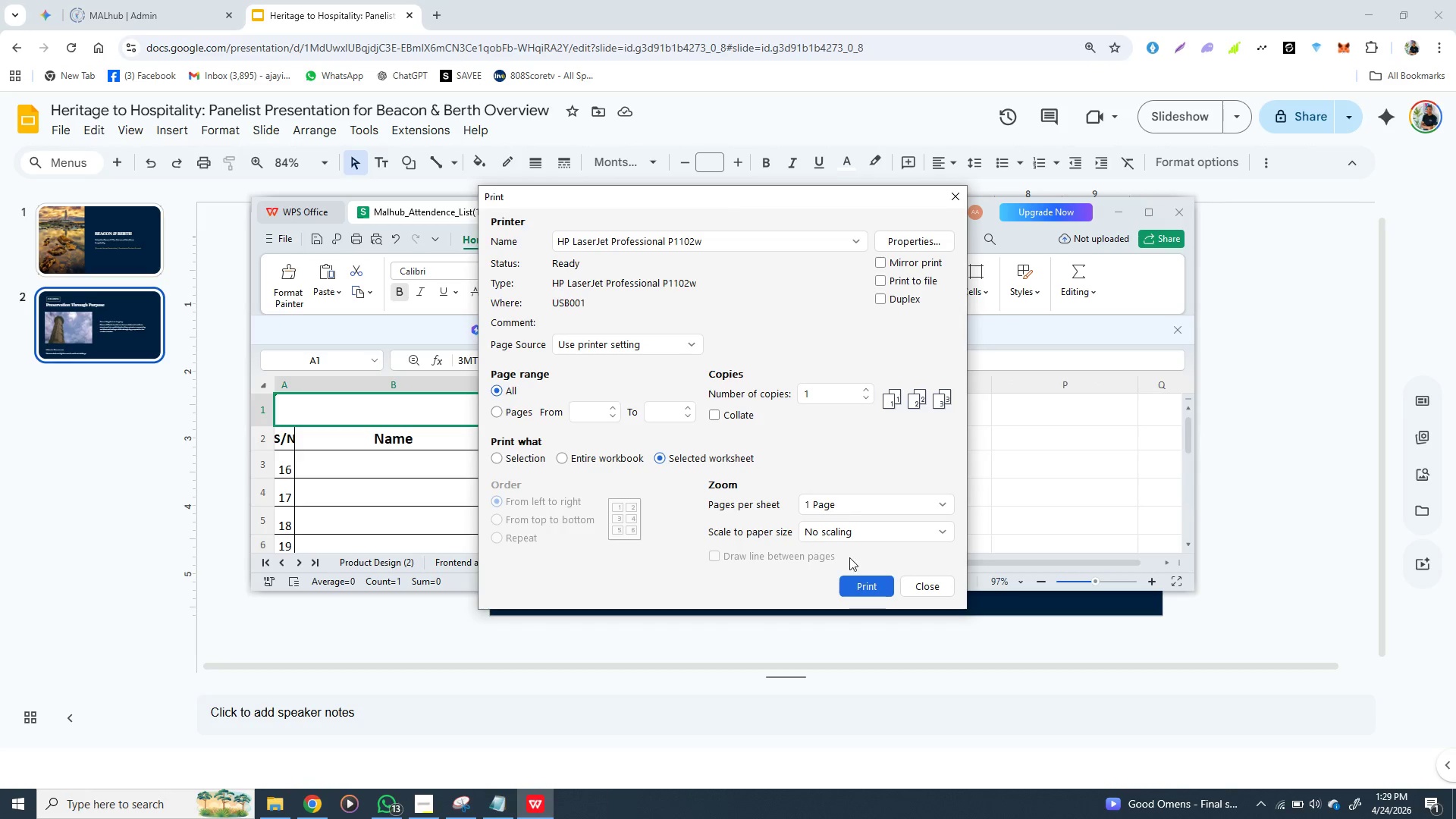 
left_click([858, 585])
 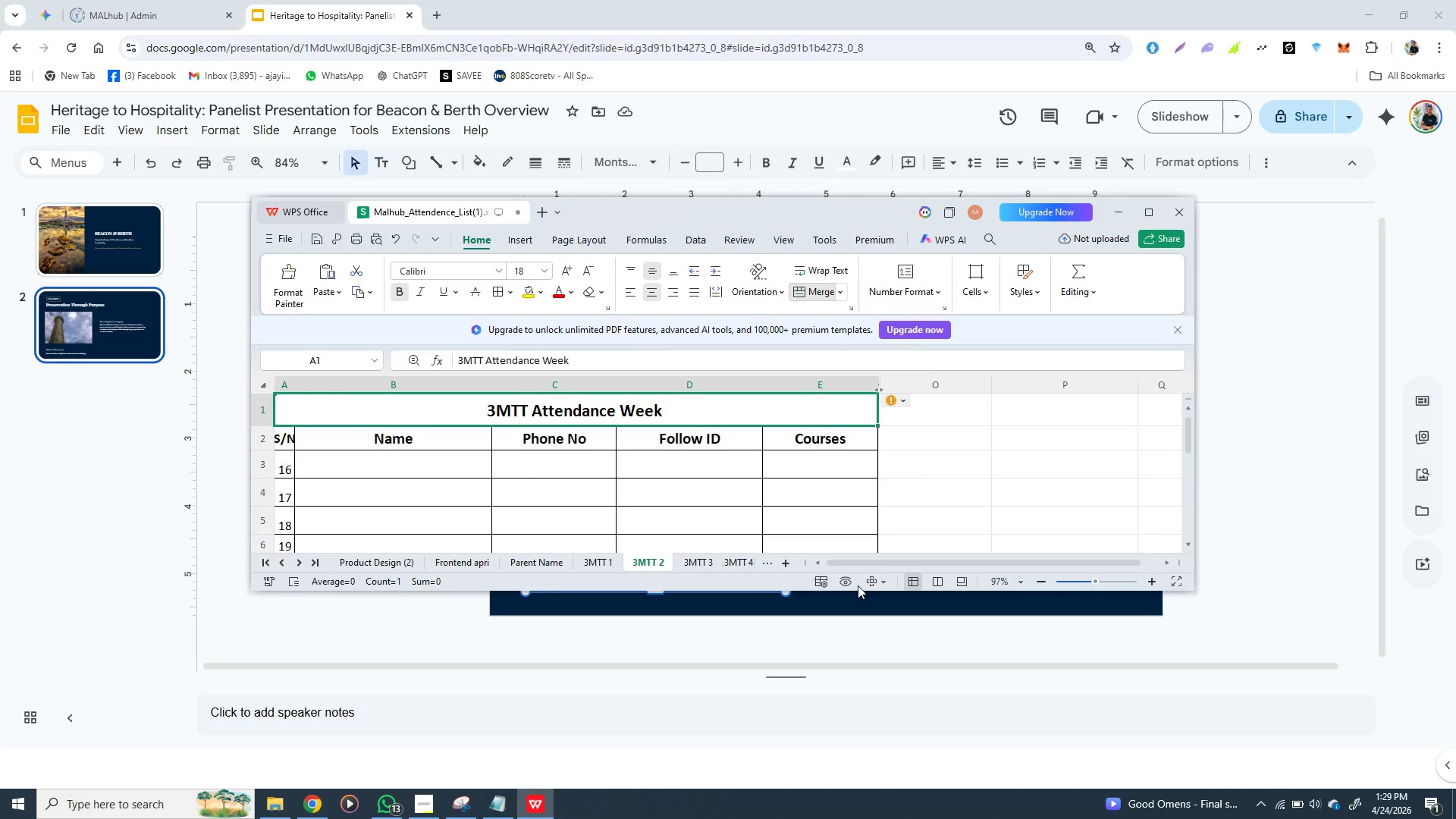 
wait(26.95)
 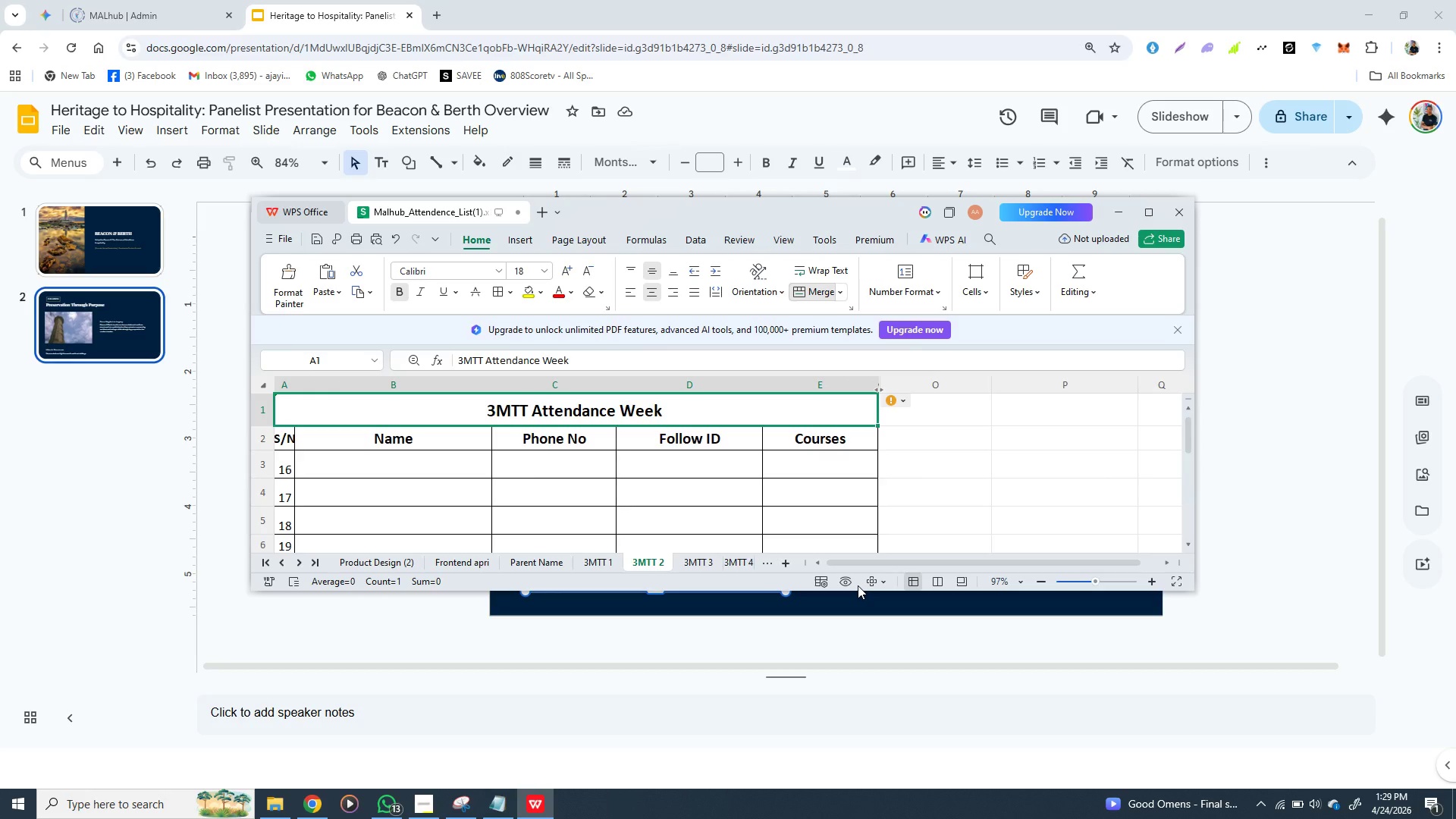 
left_click([1177, 211])
 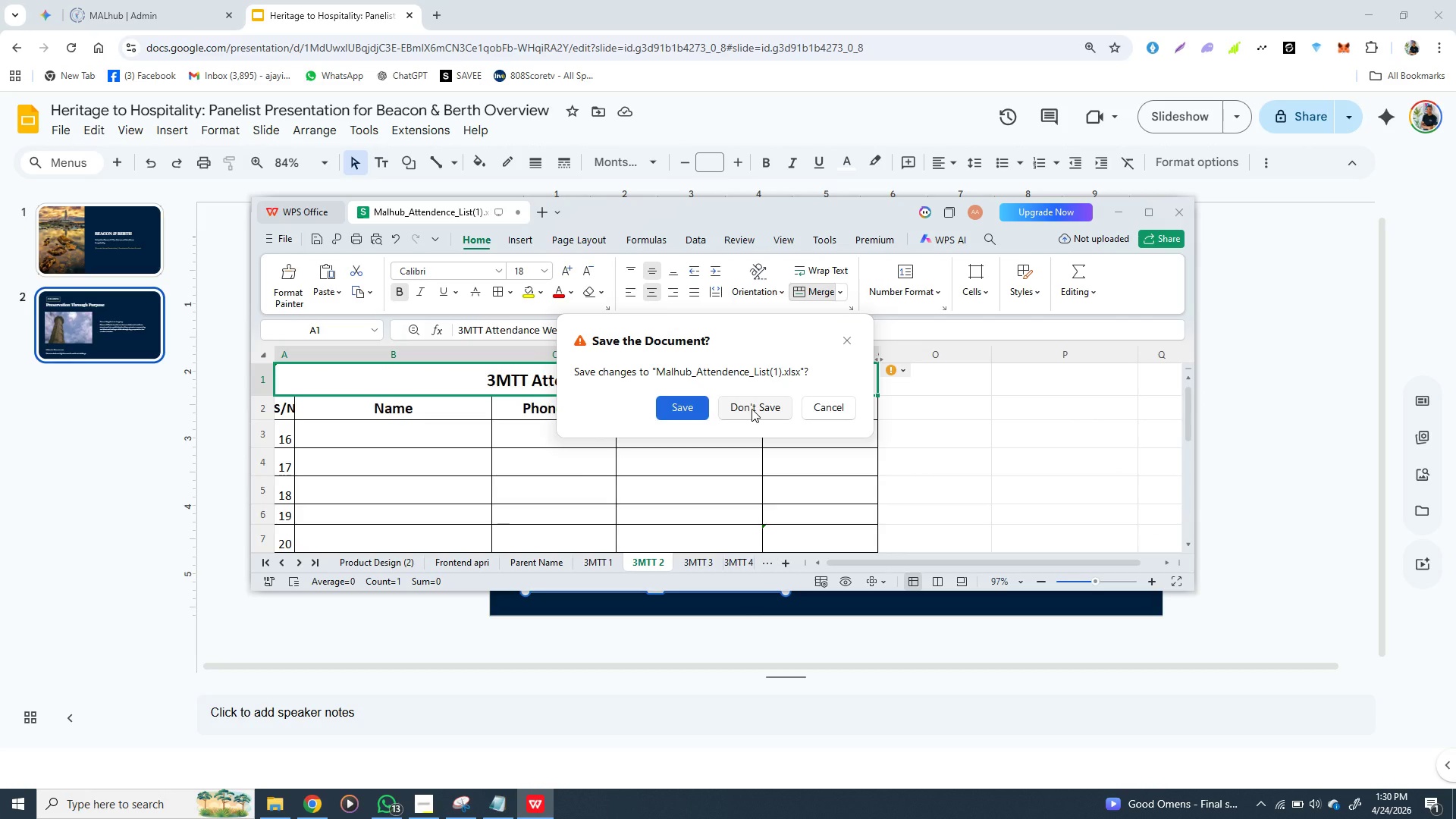 
wait(5.34)
 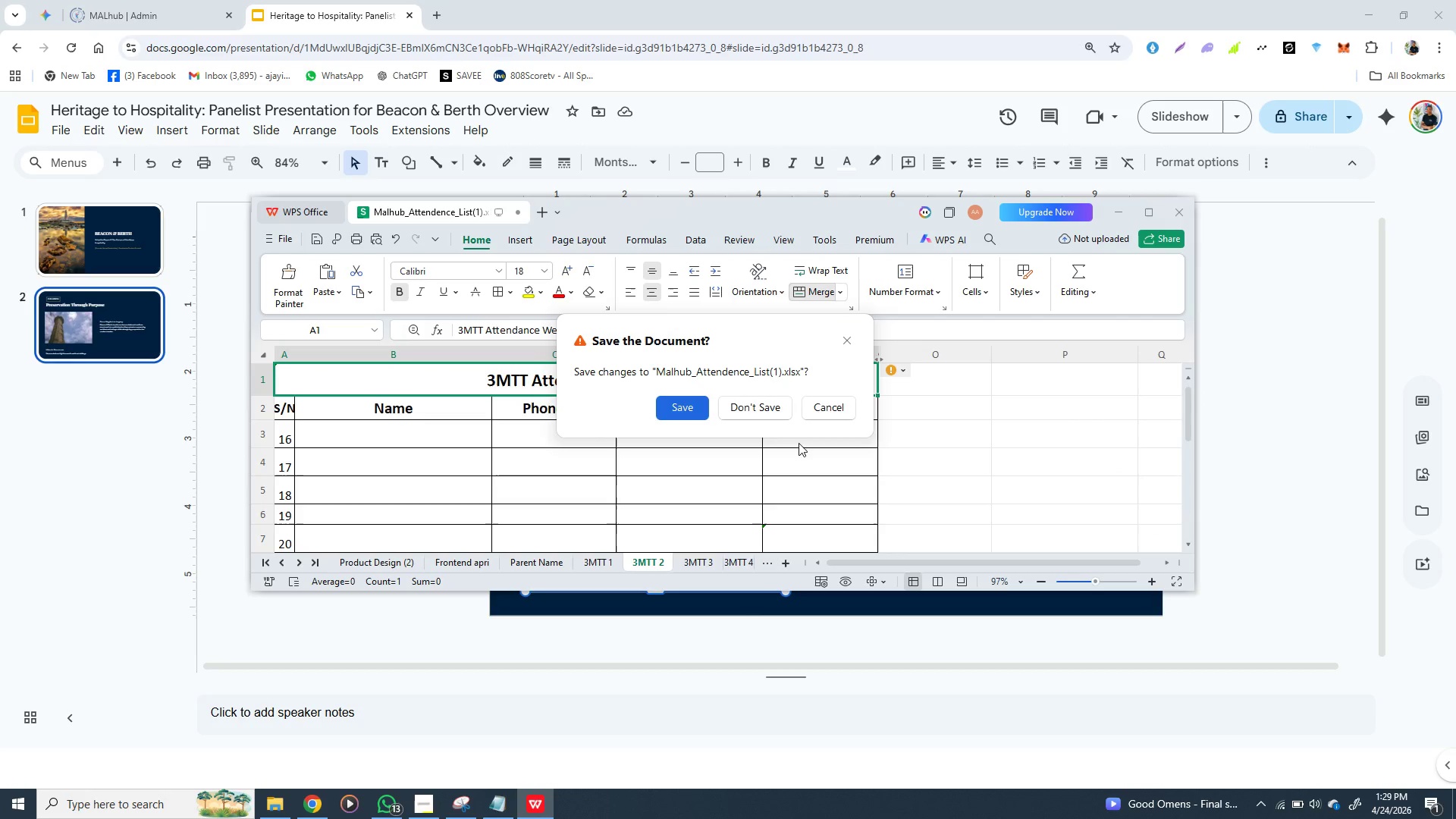 
left_click([752, 409])
 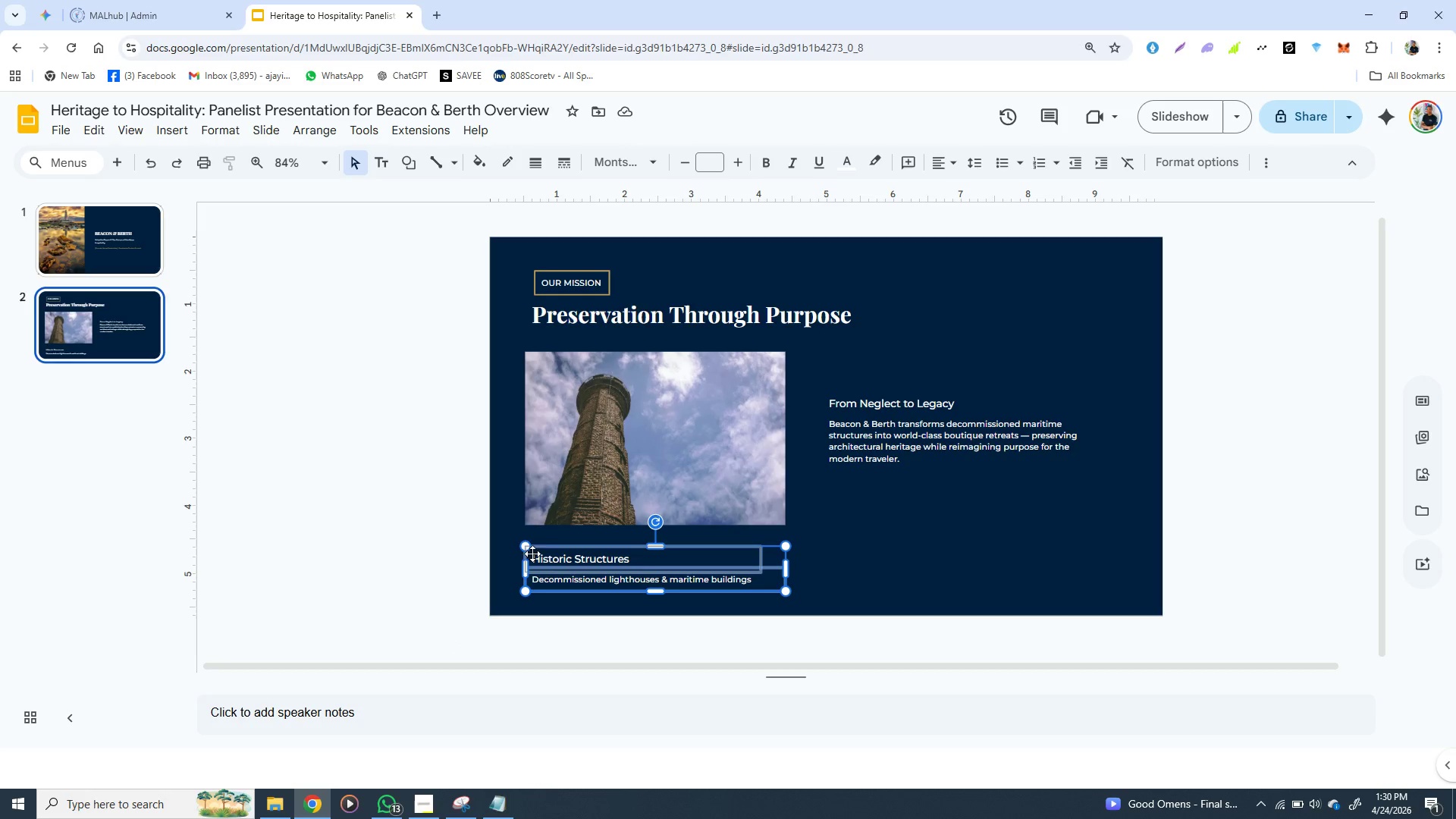 
left_click([853, 439])
 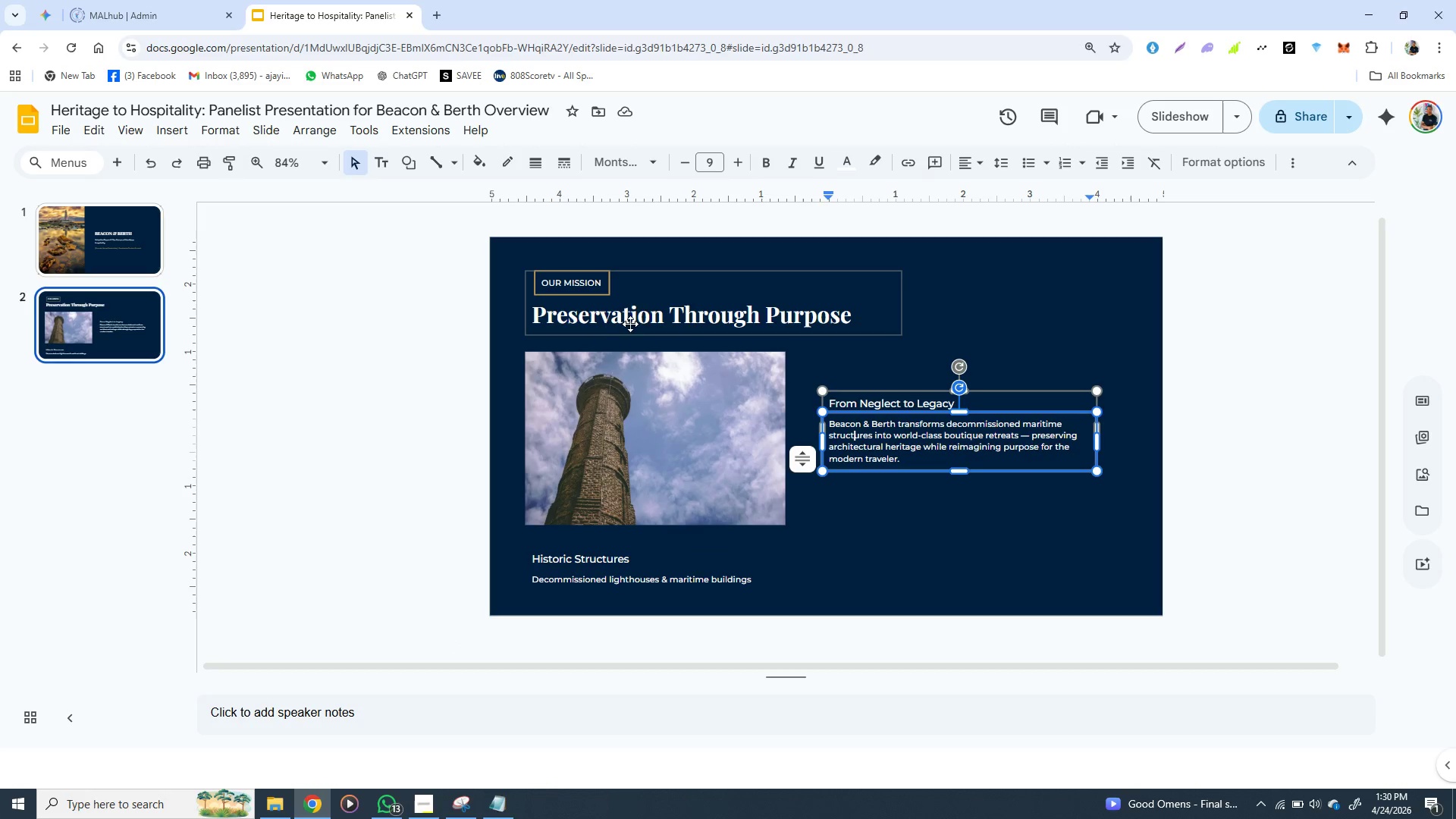 
left_click([630, 324])
 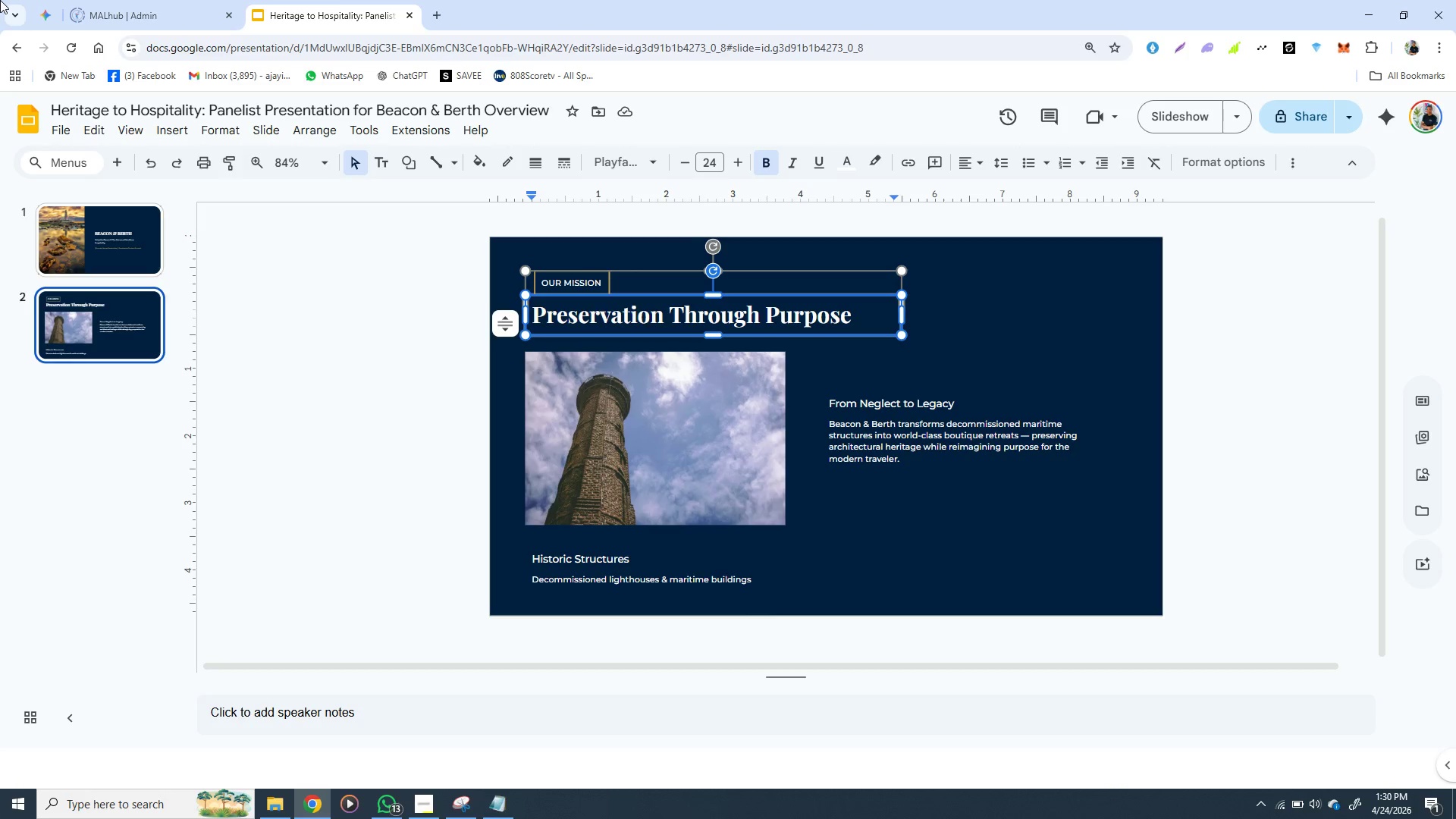 
wait(21.7)
 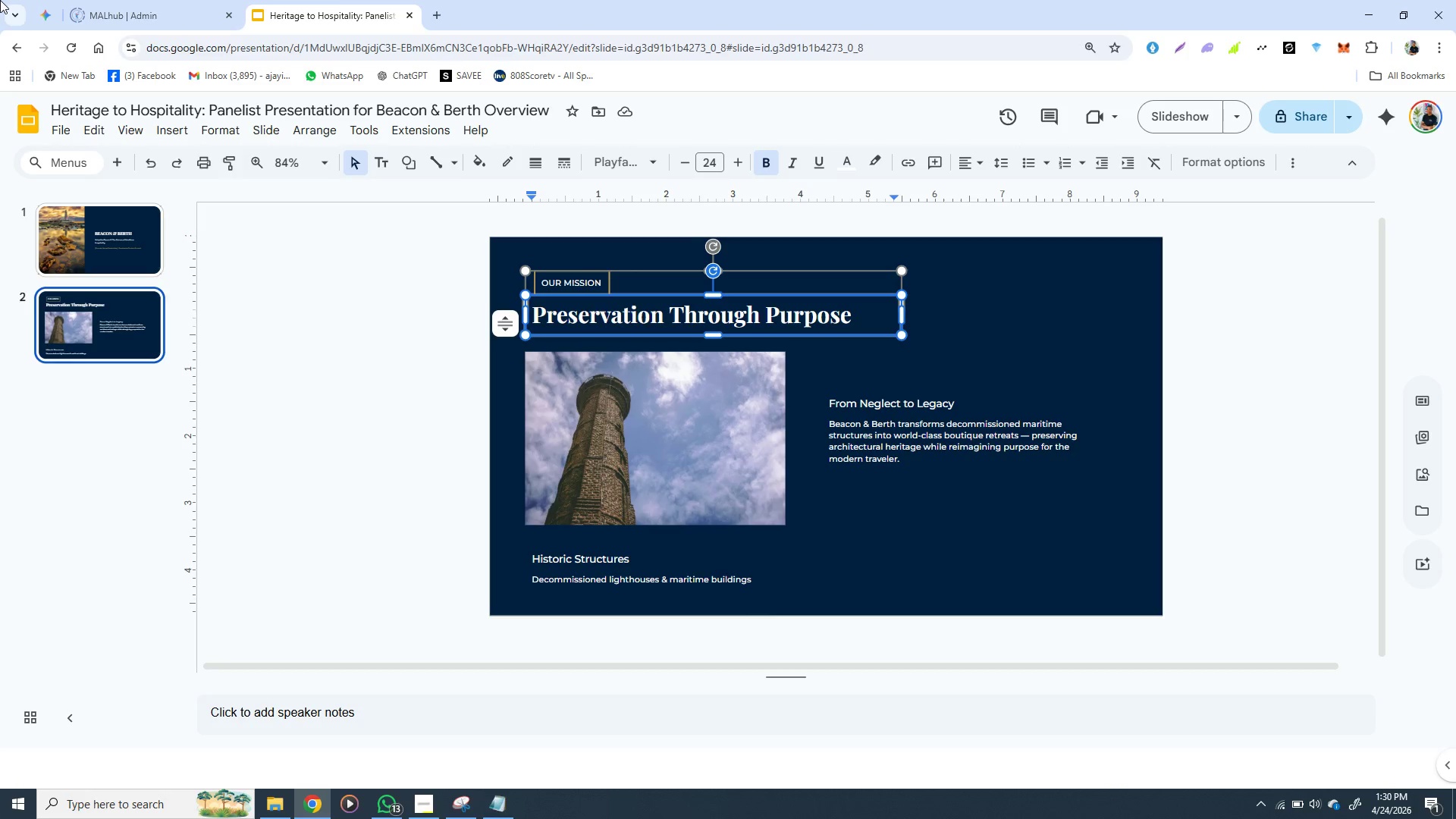 
scroll: coordinate [0, 39], scroll_direction: none, amount: 0.0
 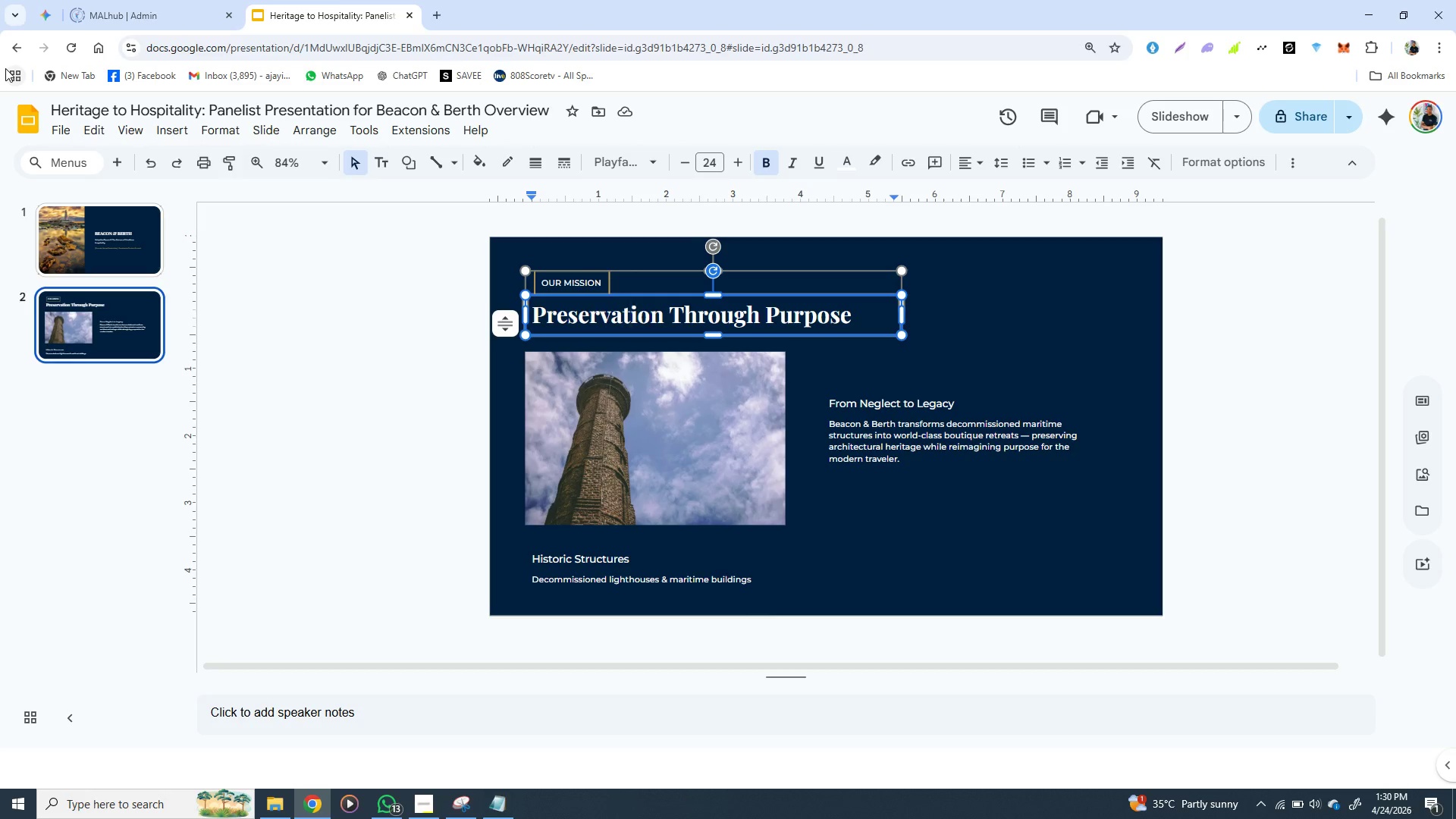 
wait(28.41)
 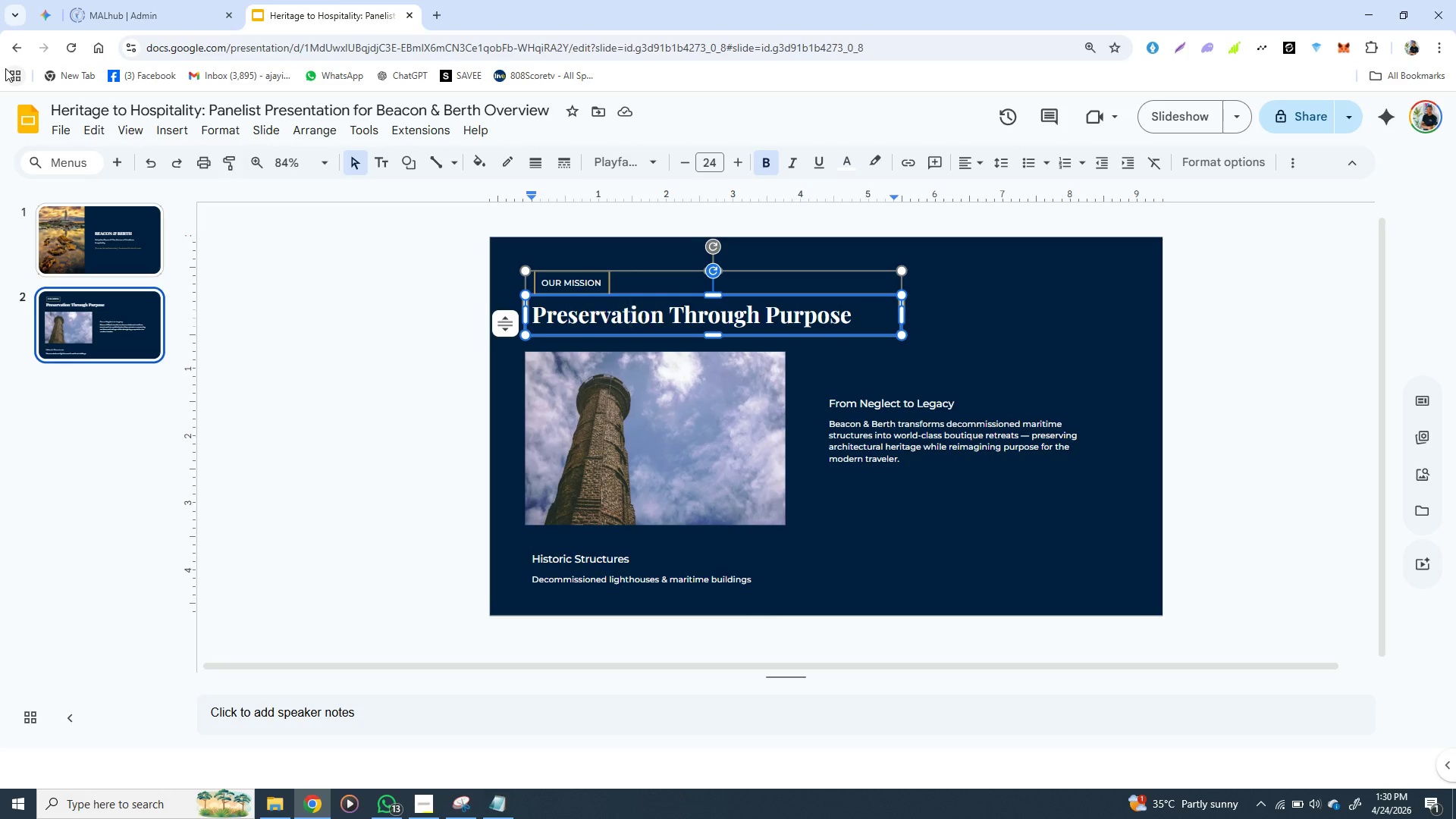 
left_click([588, 542])
 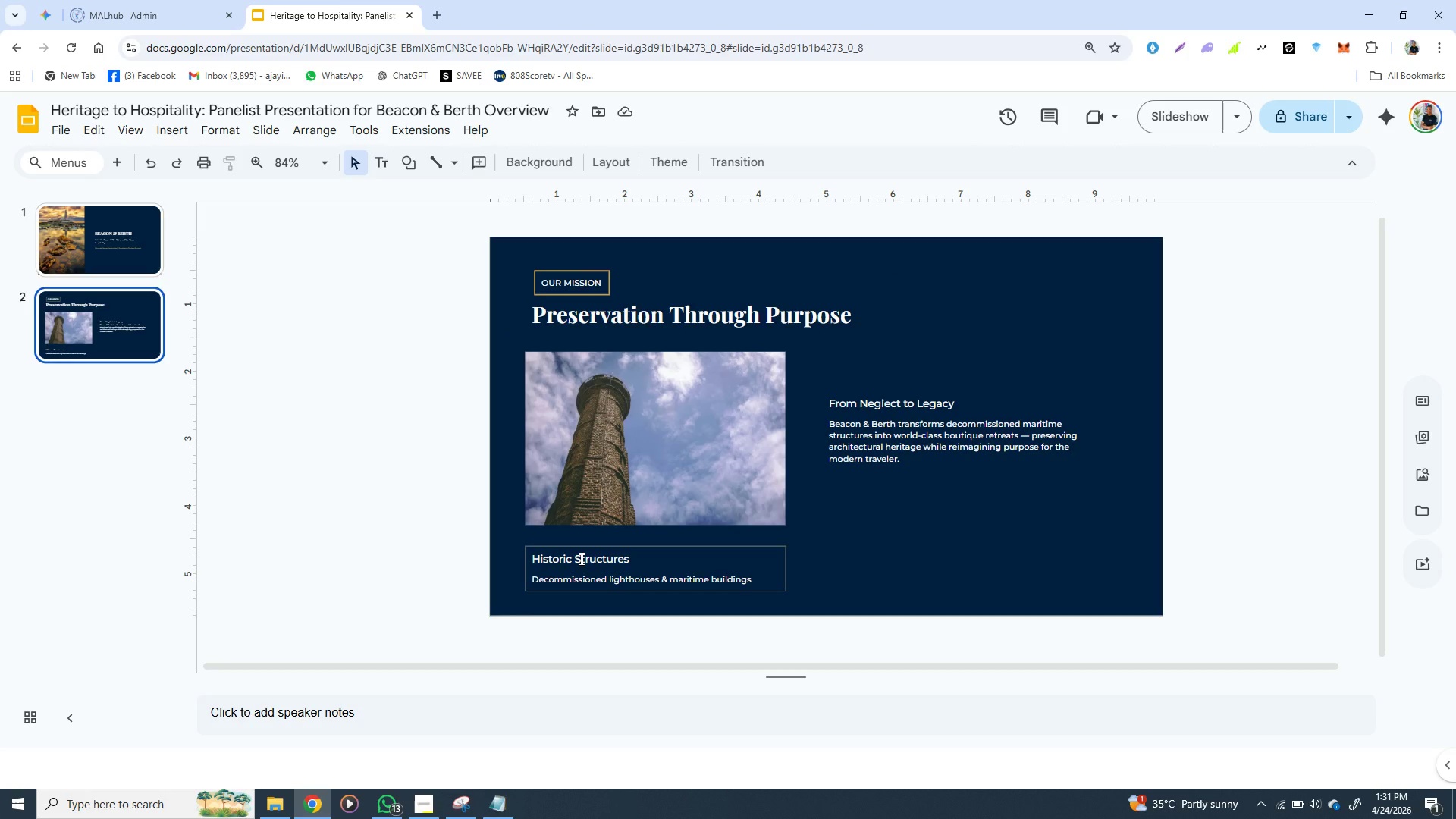 
left_click([580, 559])
 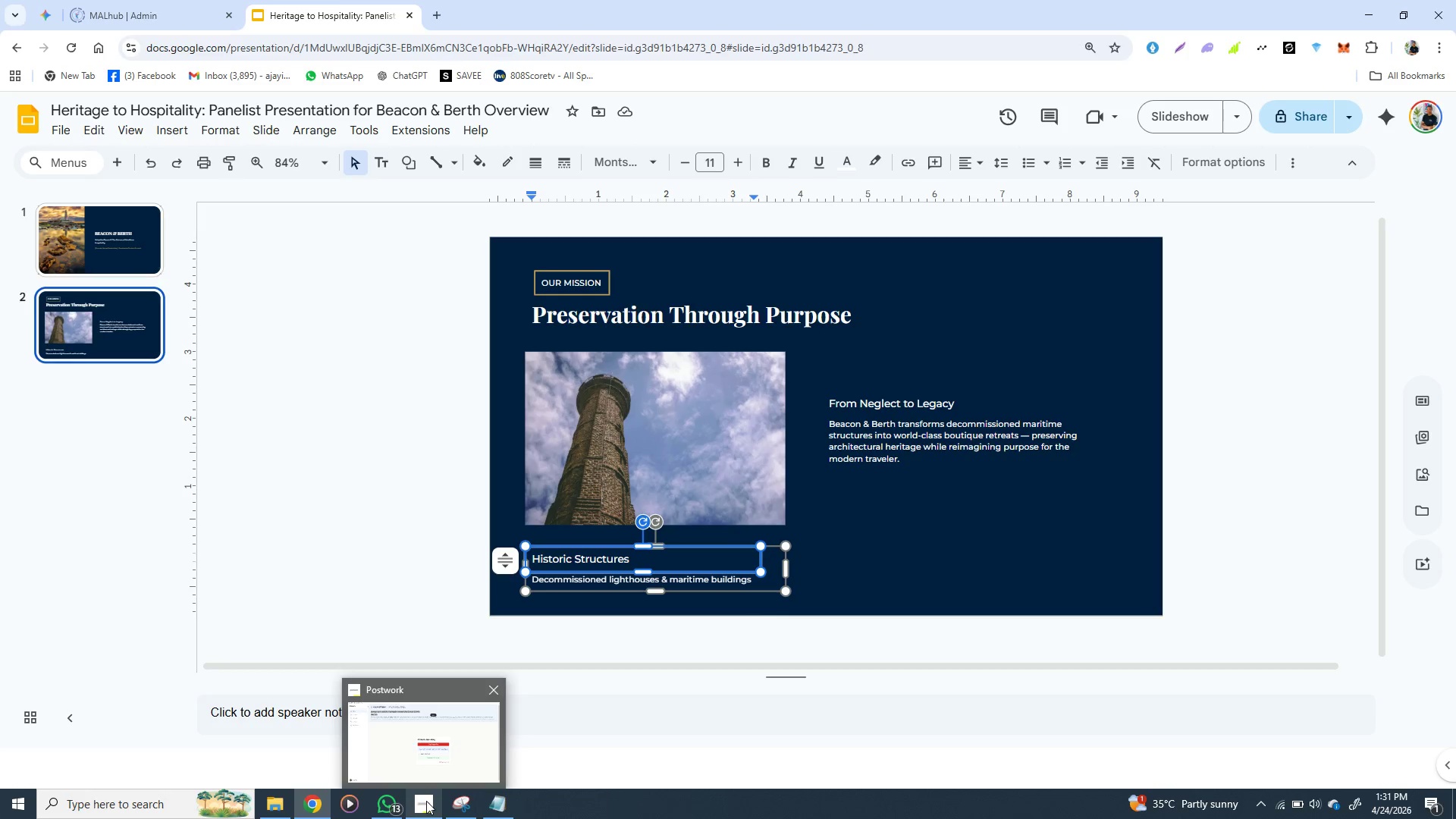 
wait(6.47)
 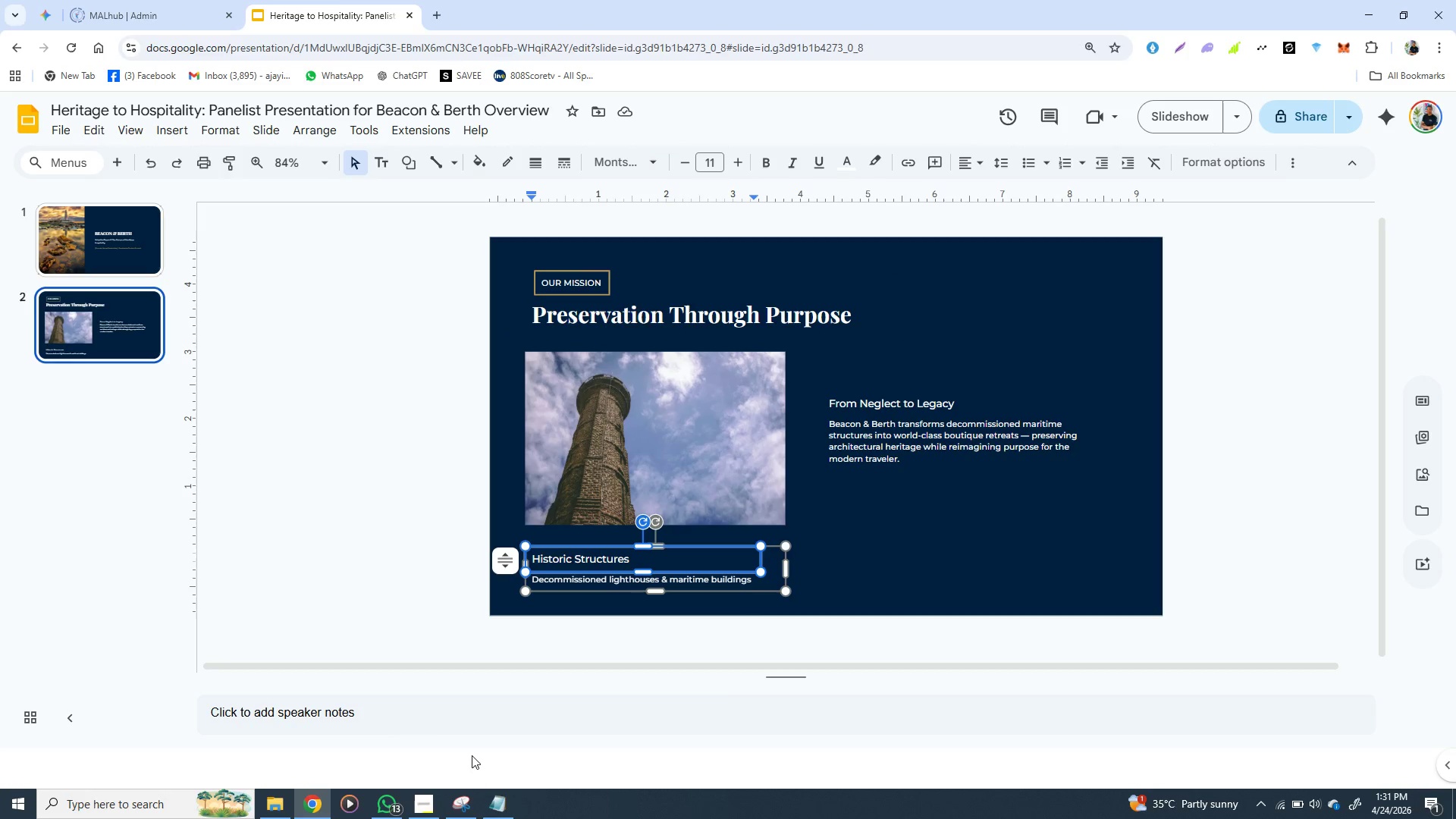 
left_click([426, 801])